 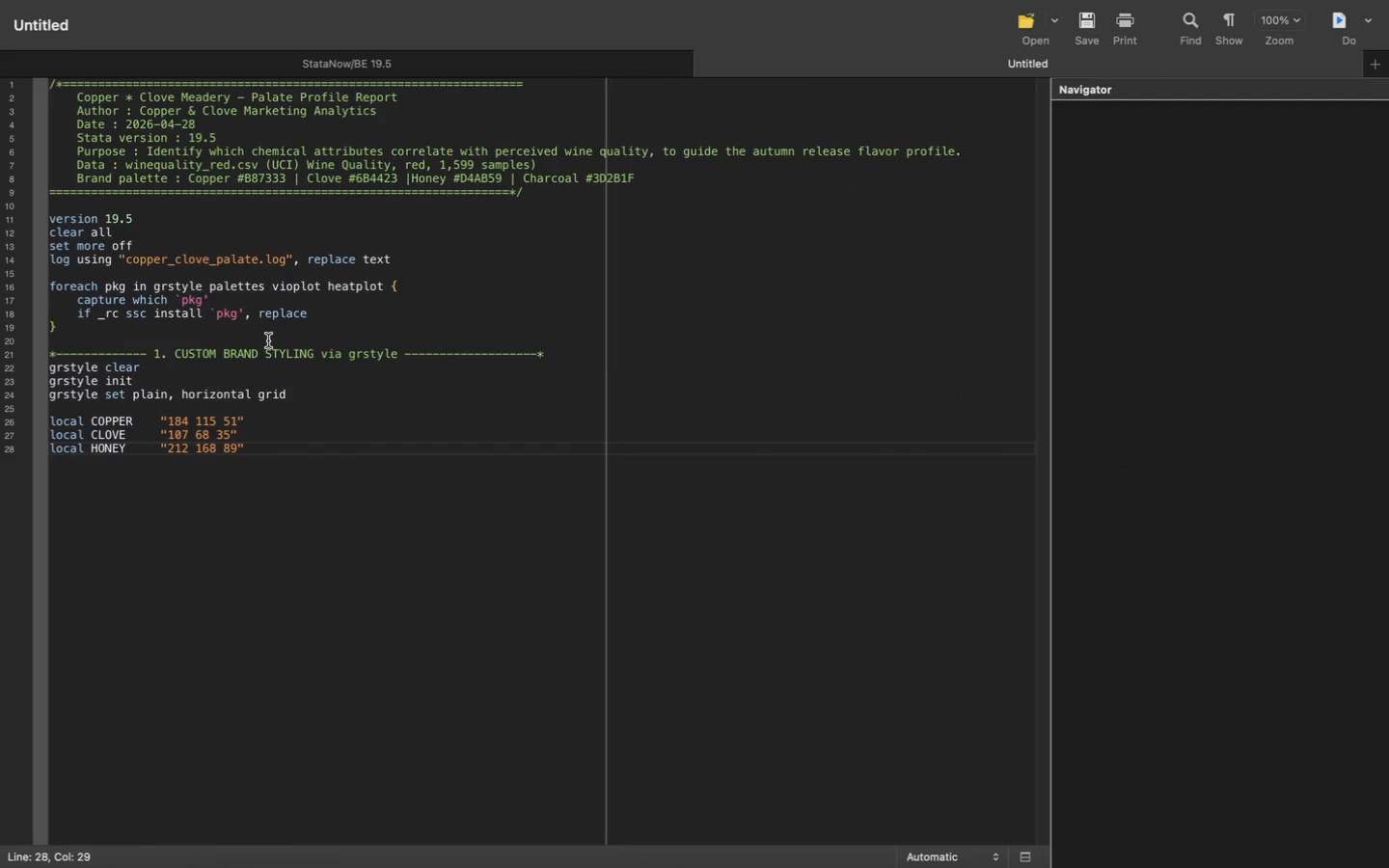 
key(Enter)
 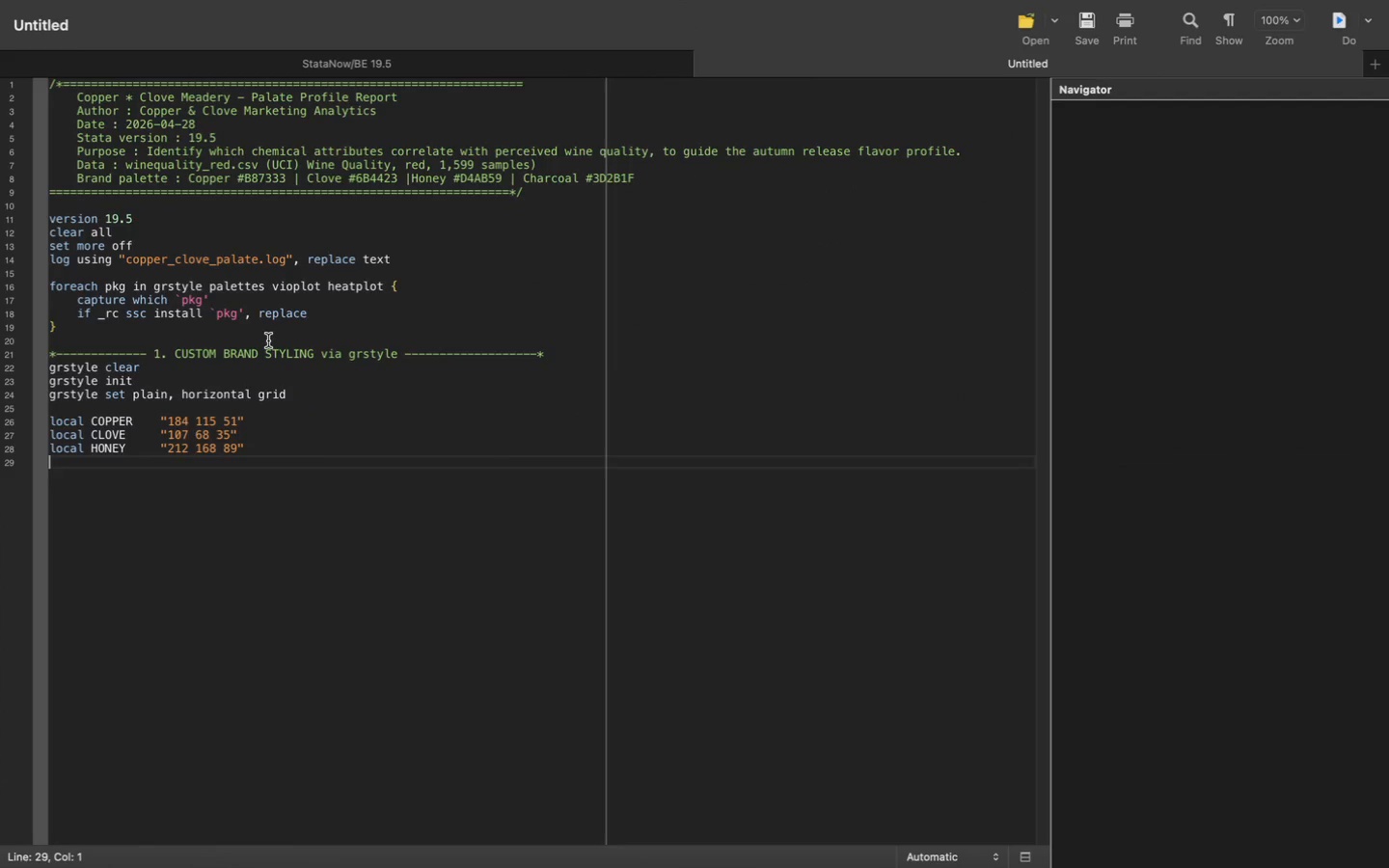 
type(local CHARCOAL)
key(Tab)
type("61 43 31)
 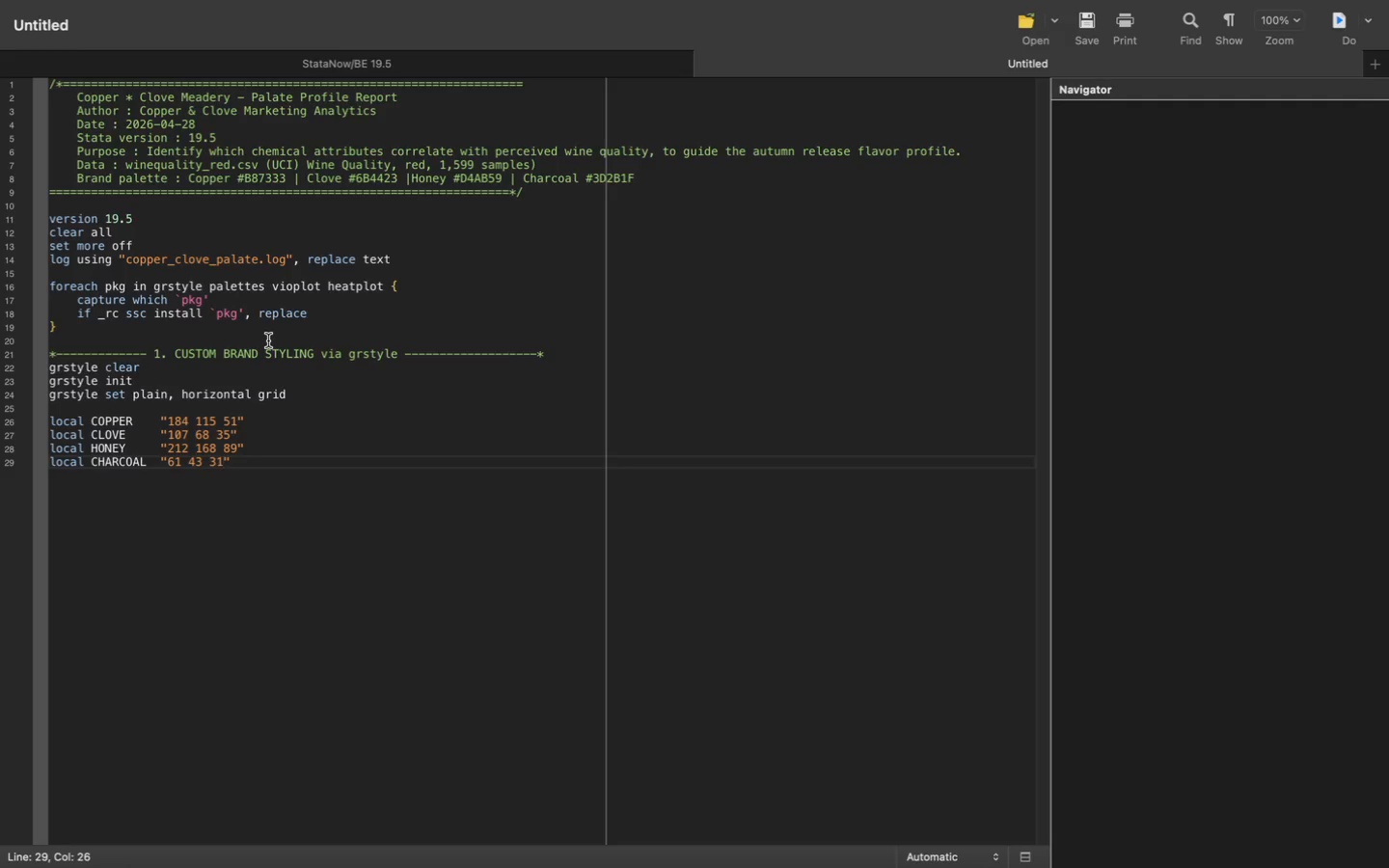 
key(ArrowRight)
 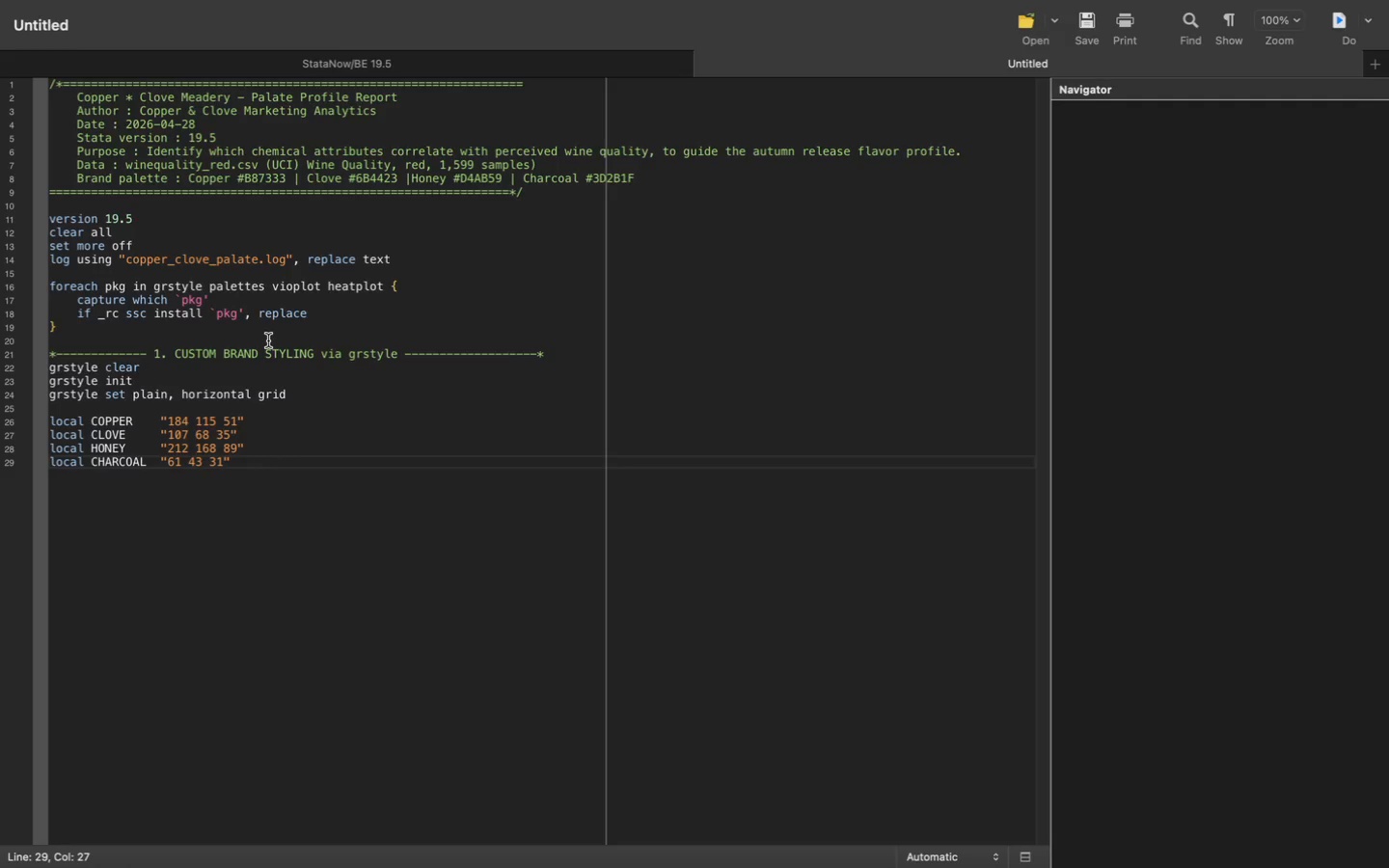 
key(Enter)
 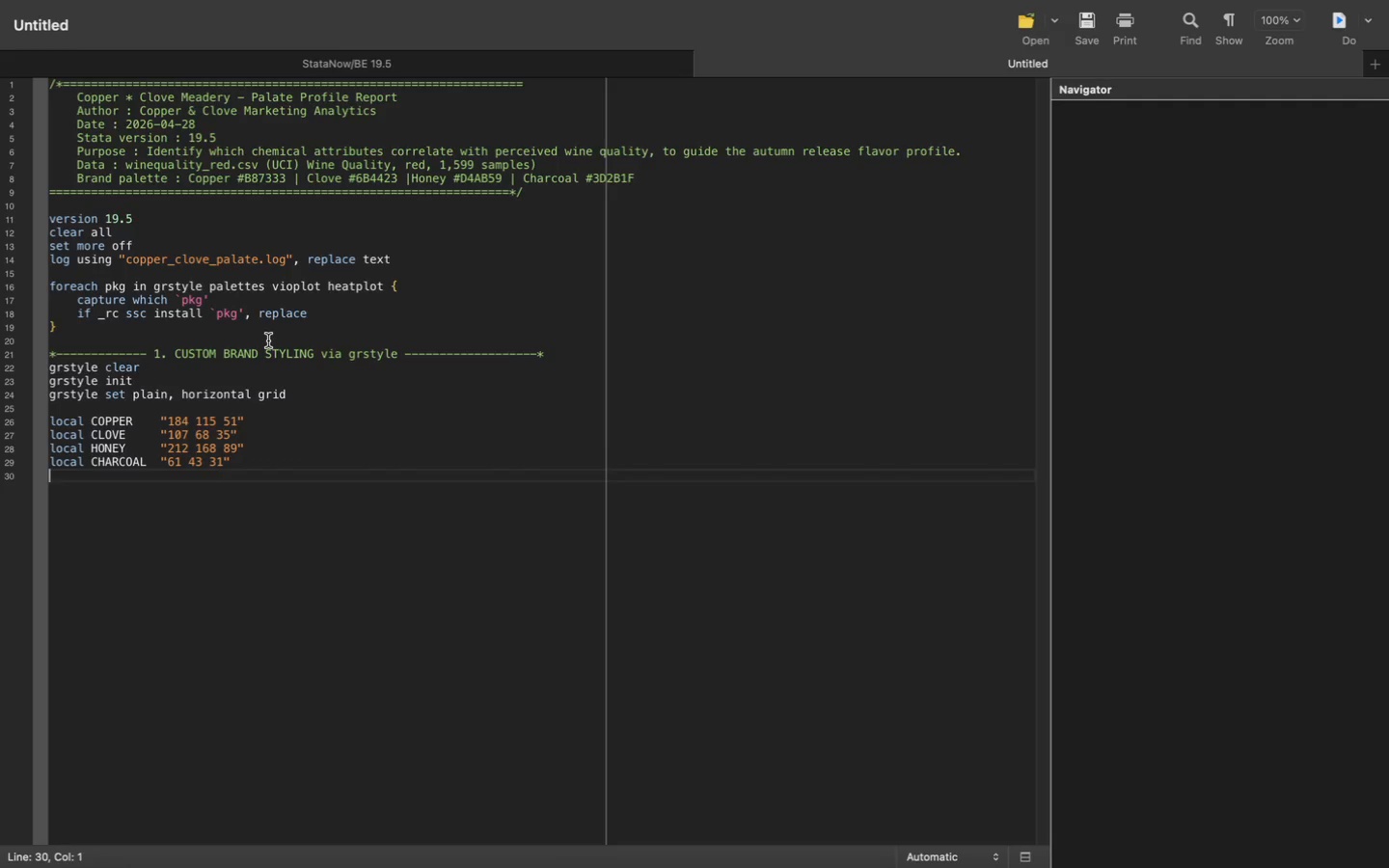 
type(local Light)
key(Backspace)
key(Backspace)
key(Backspace)
key(Backspace)
type(IGHTGREY )
key(Backspace)
key(Tab)
type("220 215 205)
 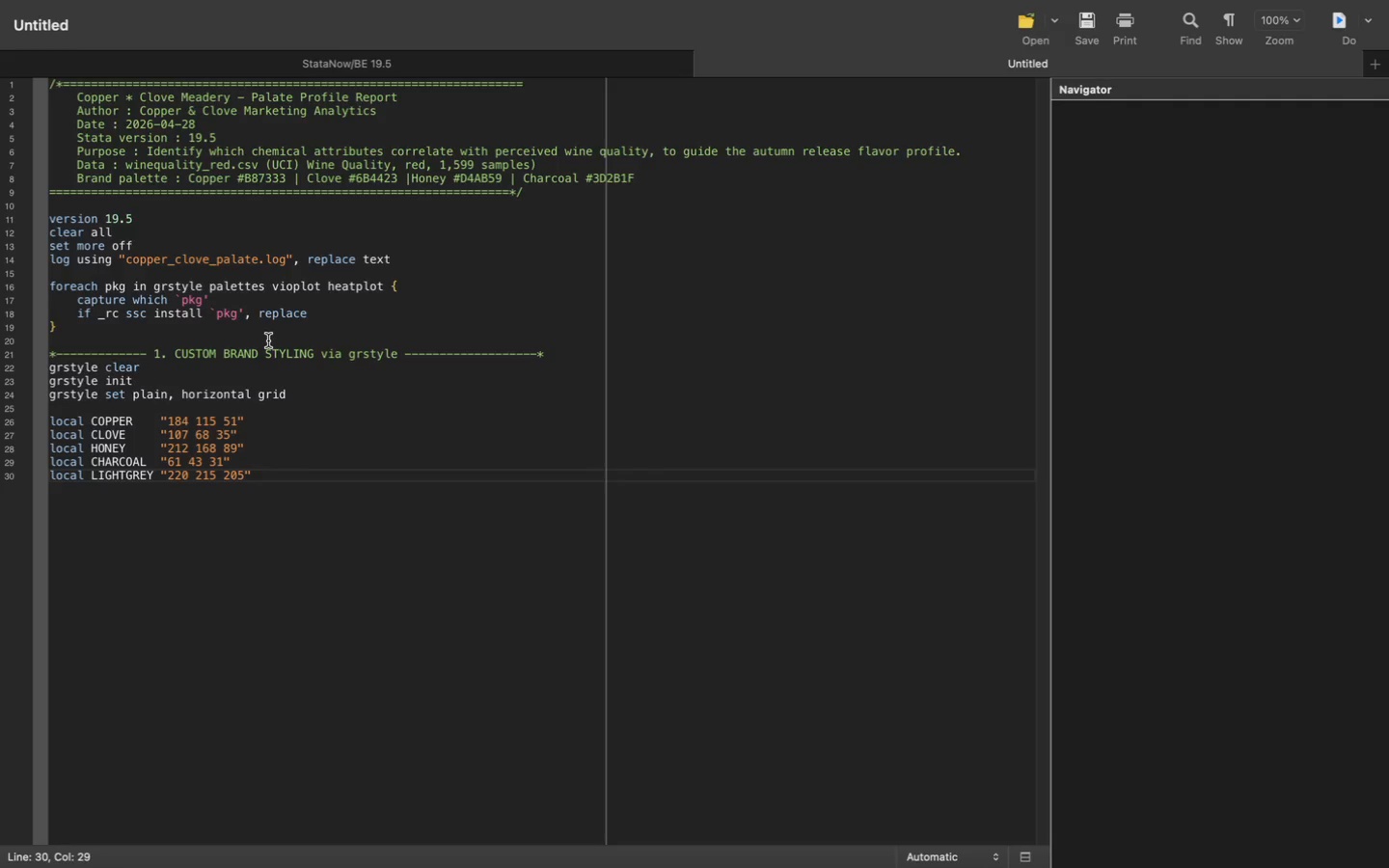 
key(ArrowRight)
 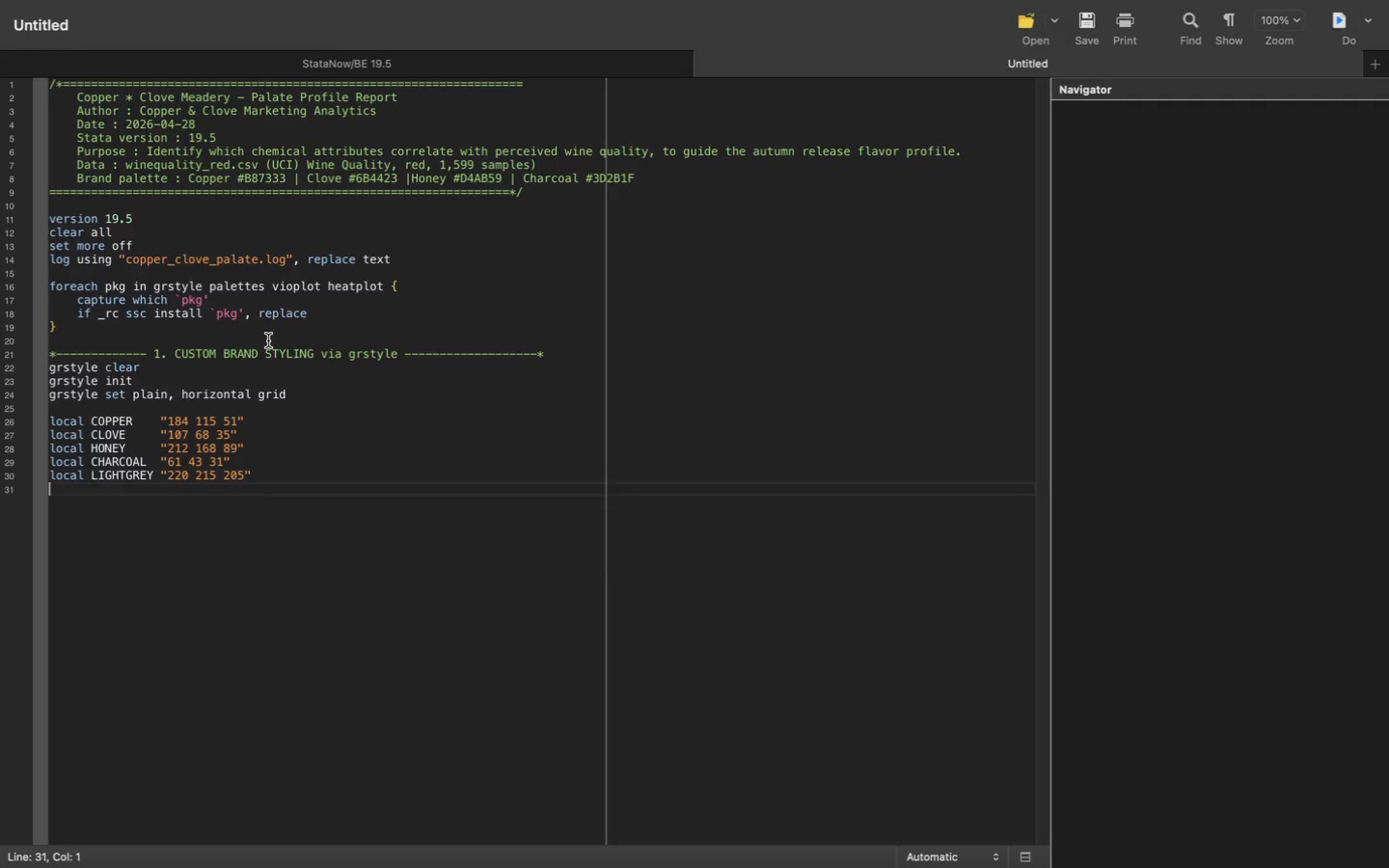 
key(Enter)
 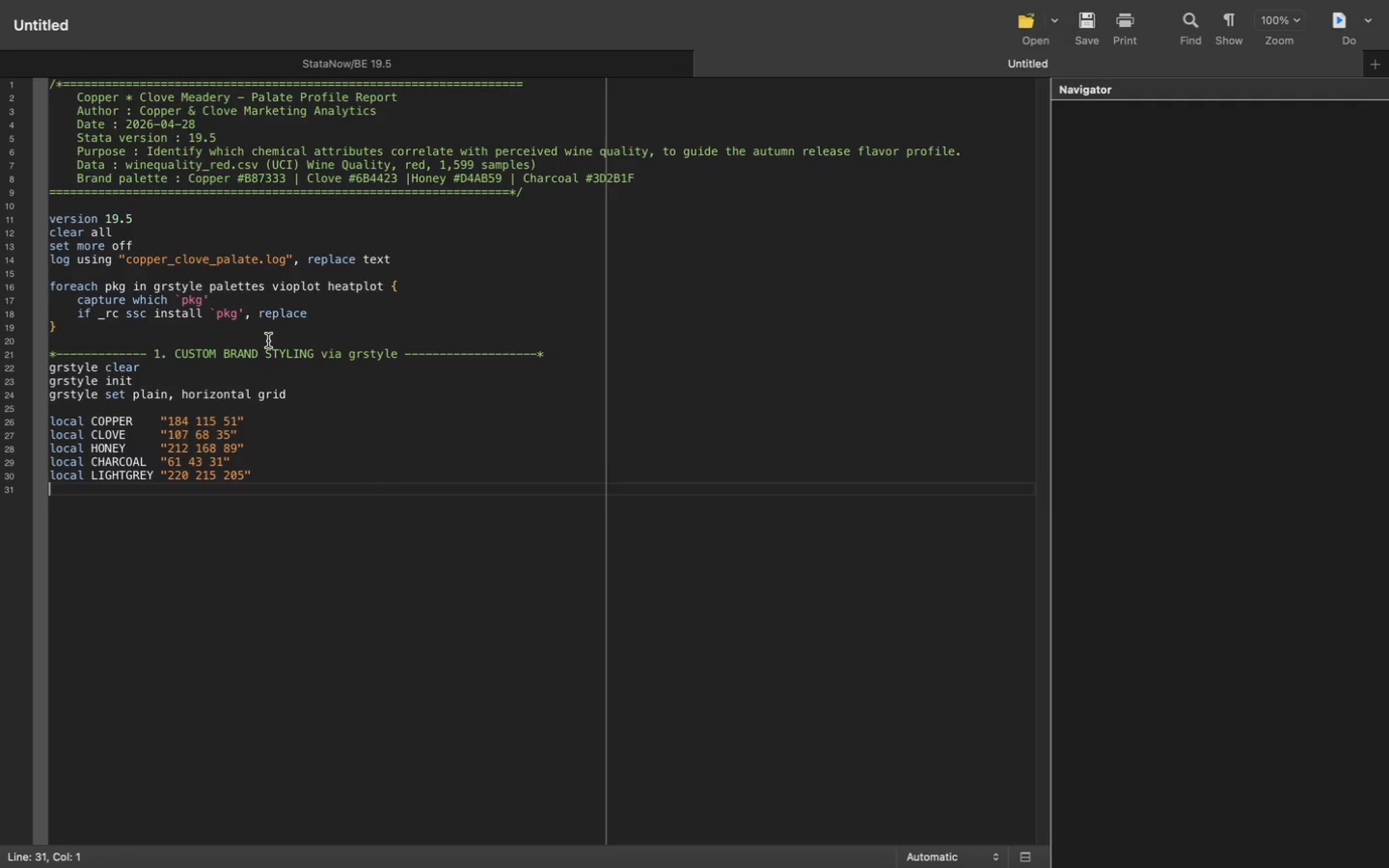 
key(Enter)
 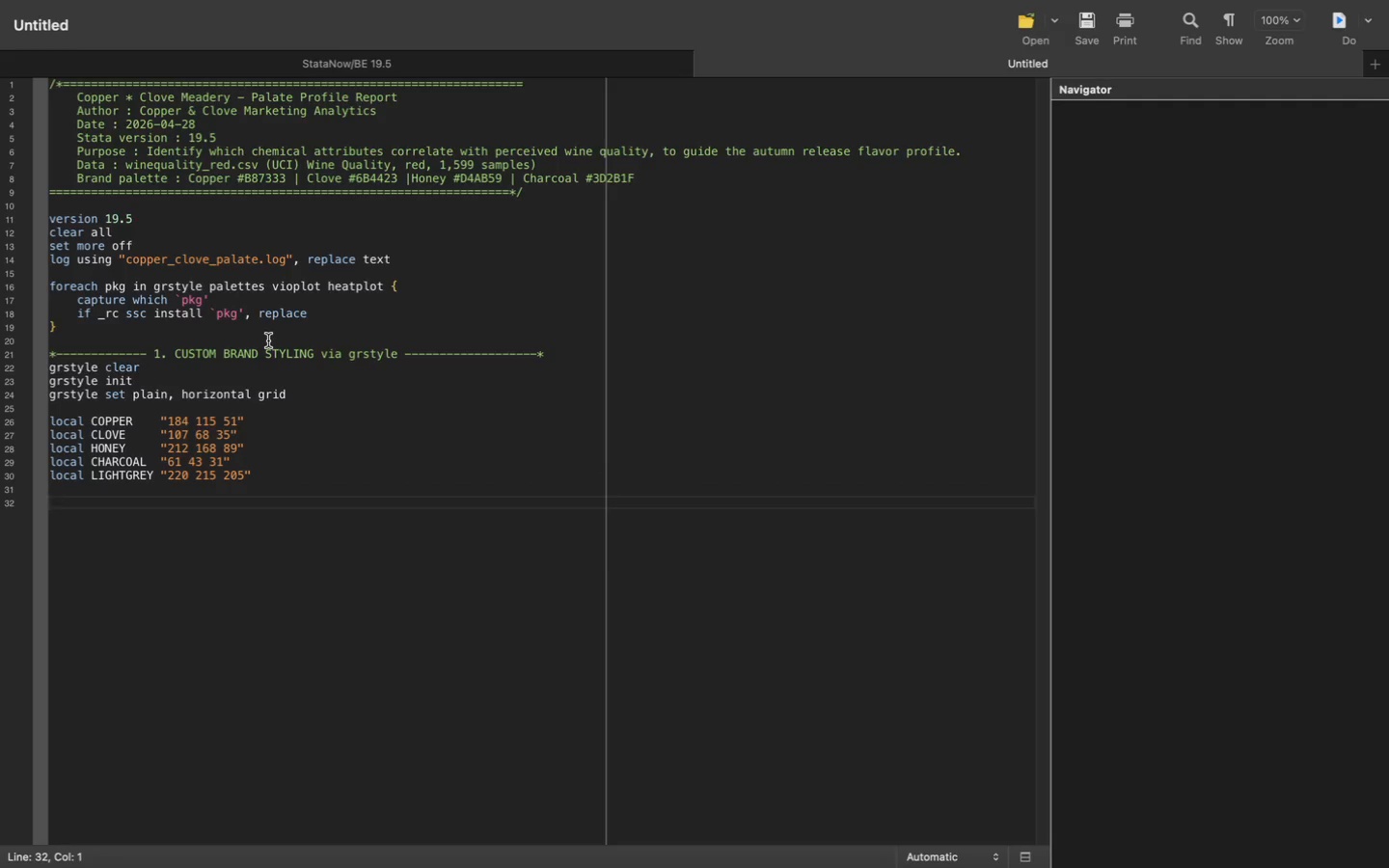 
type(grstyle set color "C)
key(Backspace)
type(`COPPER)
 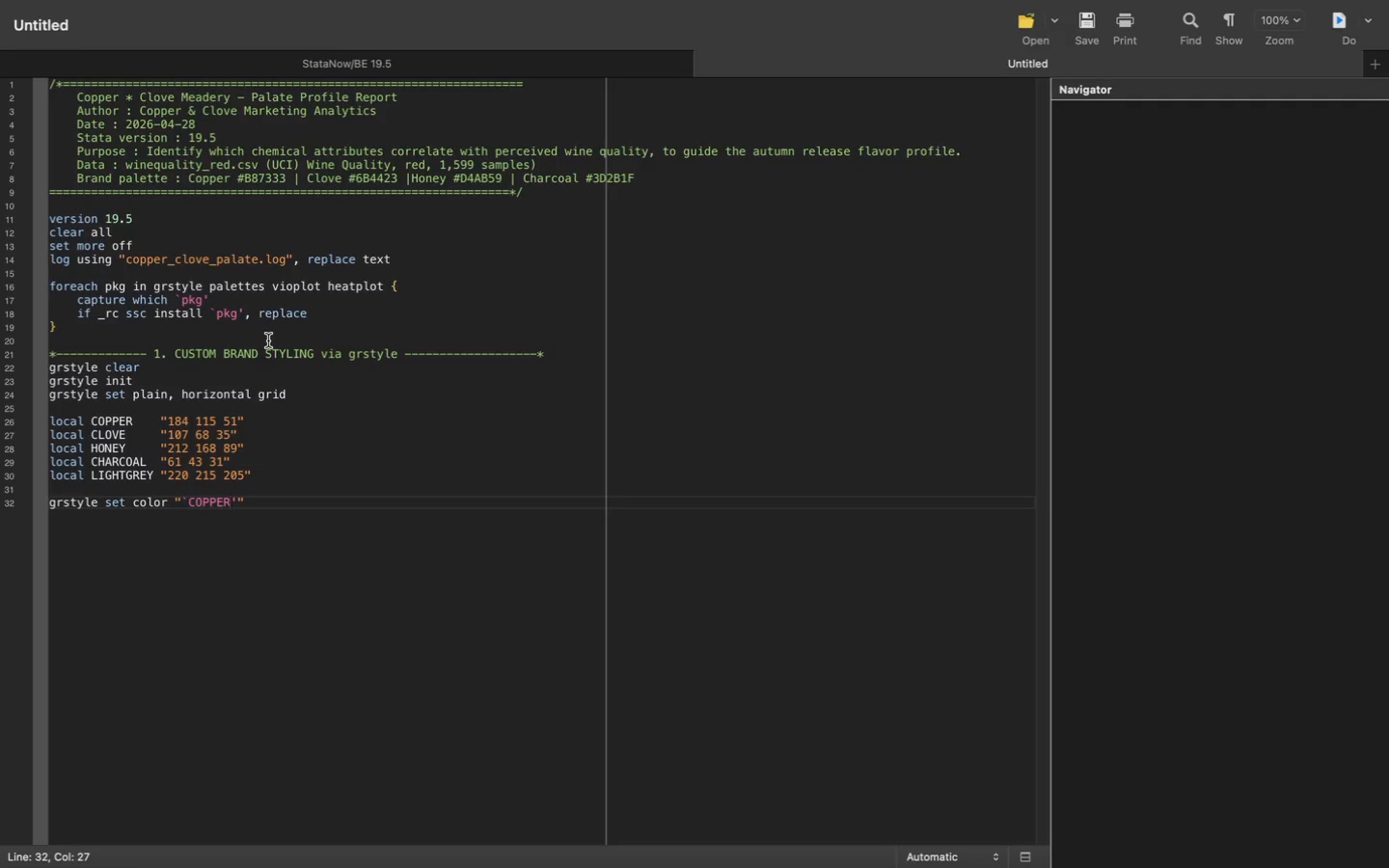 
key(ArrowRight)
 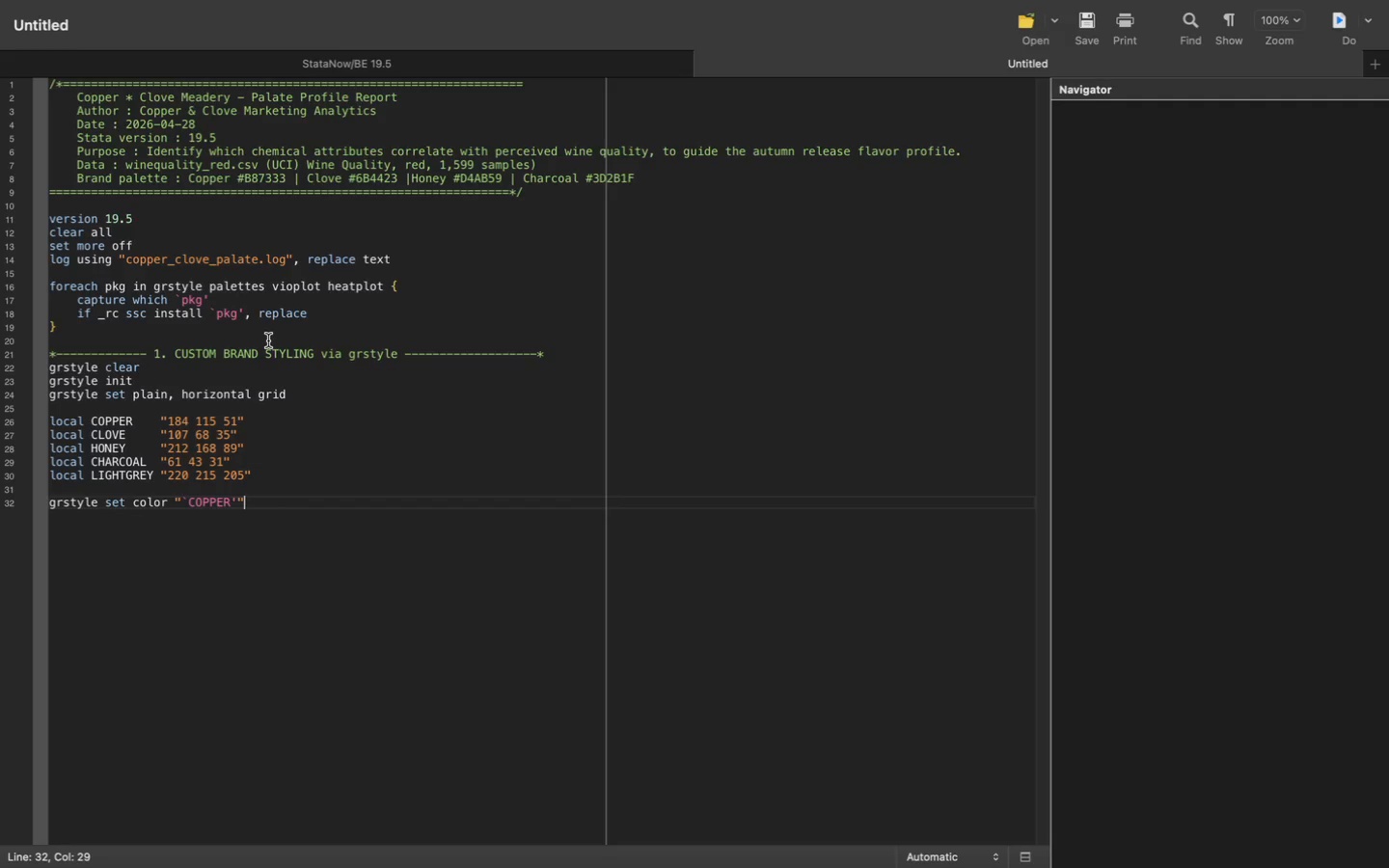 
key(ArrowRight)
 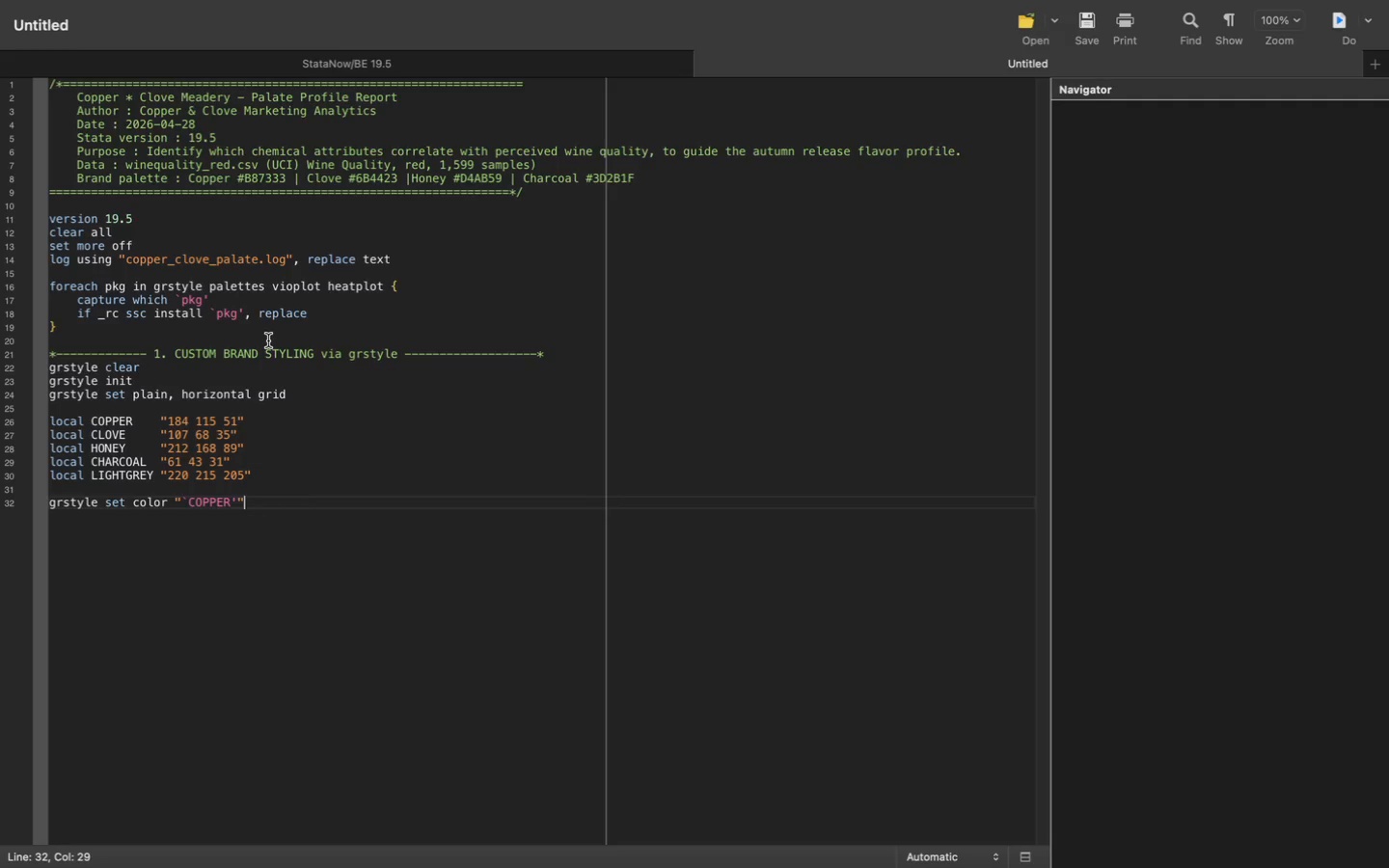 
key(Shift+Semicolon)
 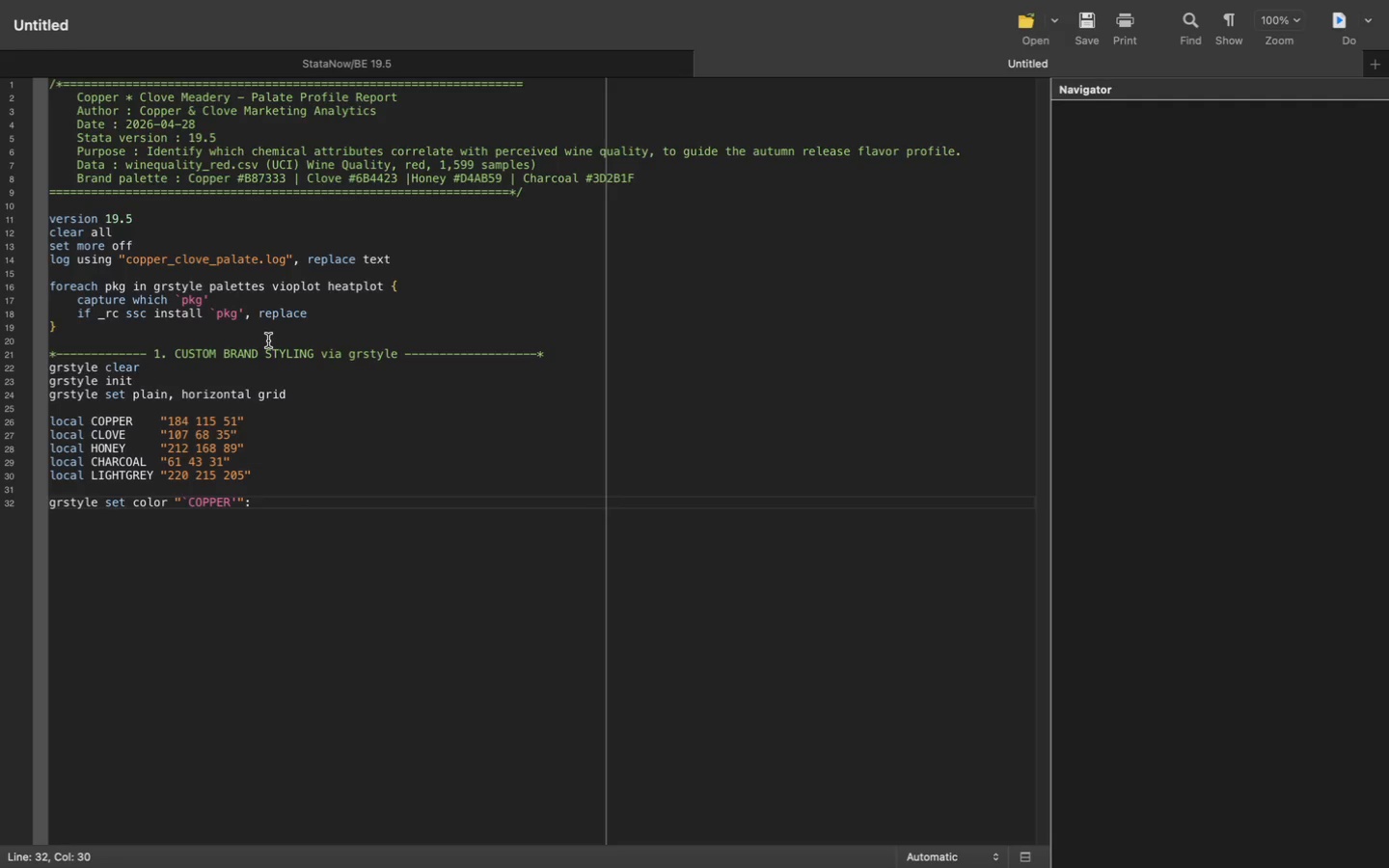 
wait(5.15)
 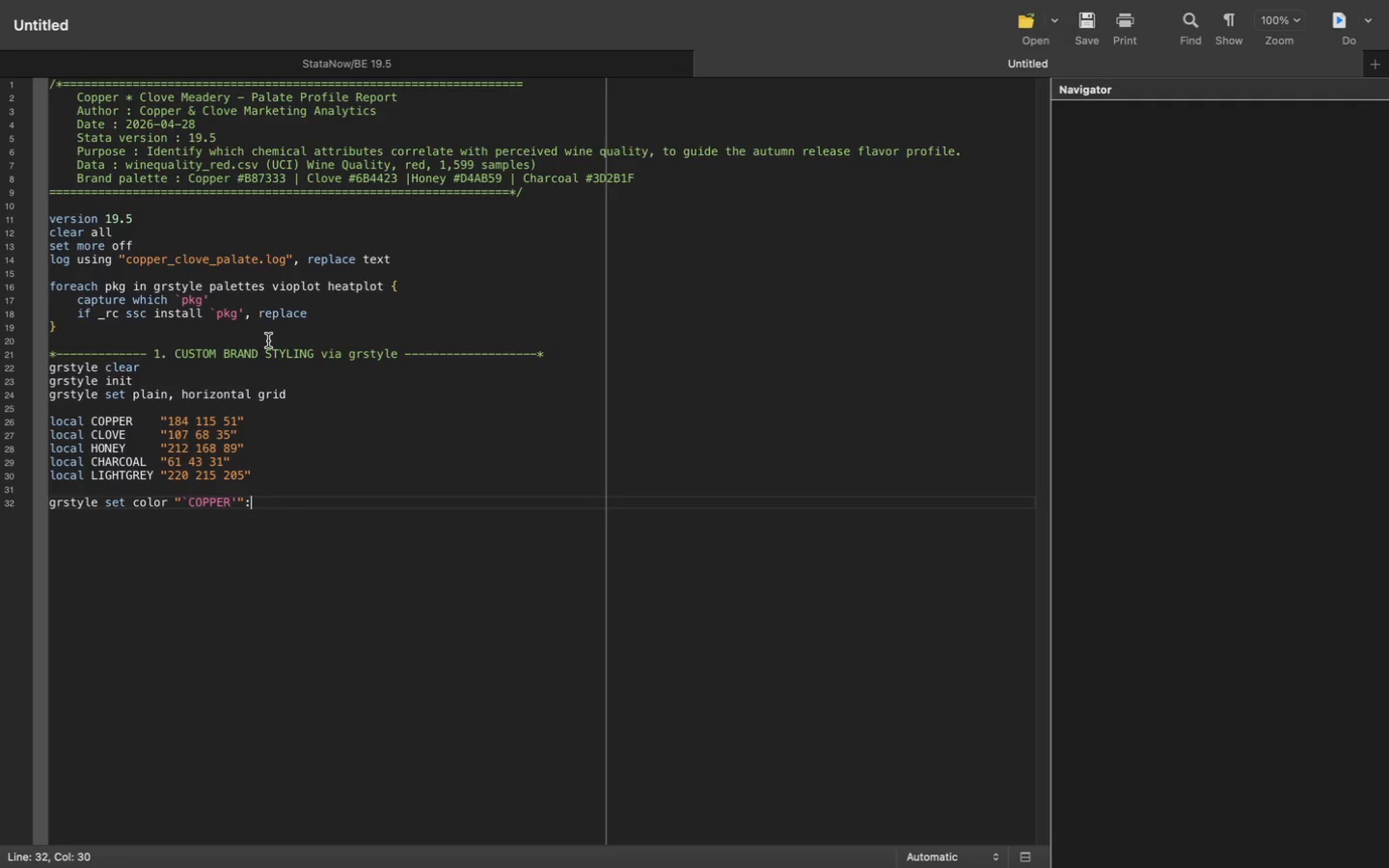 
key(Tab)
type(p1 p1lineplot pi)
key(Backspace)
type(1bar b)
key(Backspace)
type(p1box p1mark)
 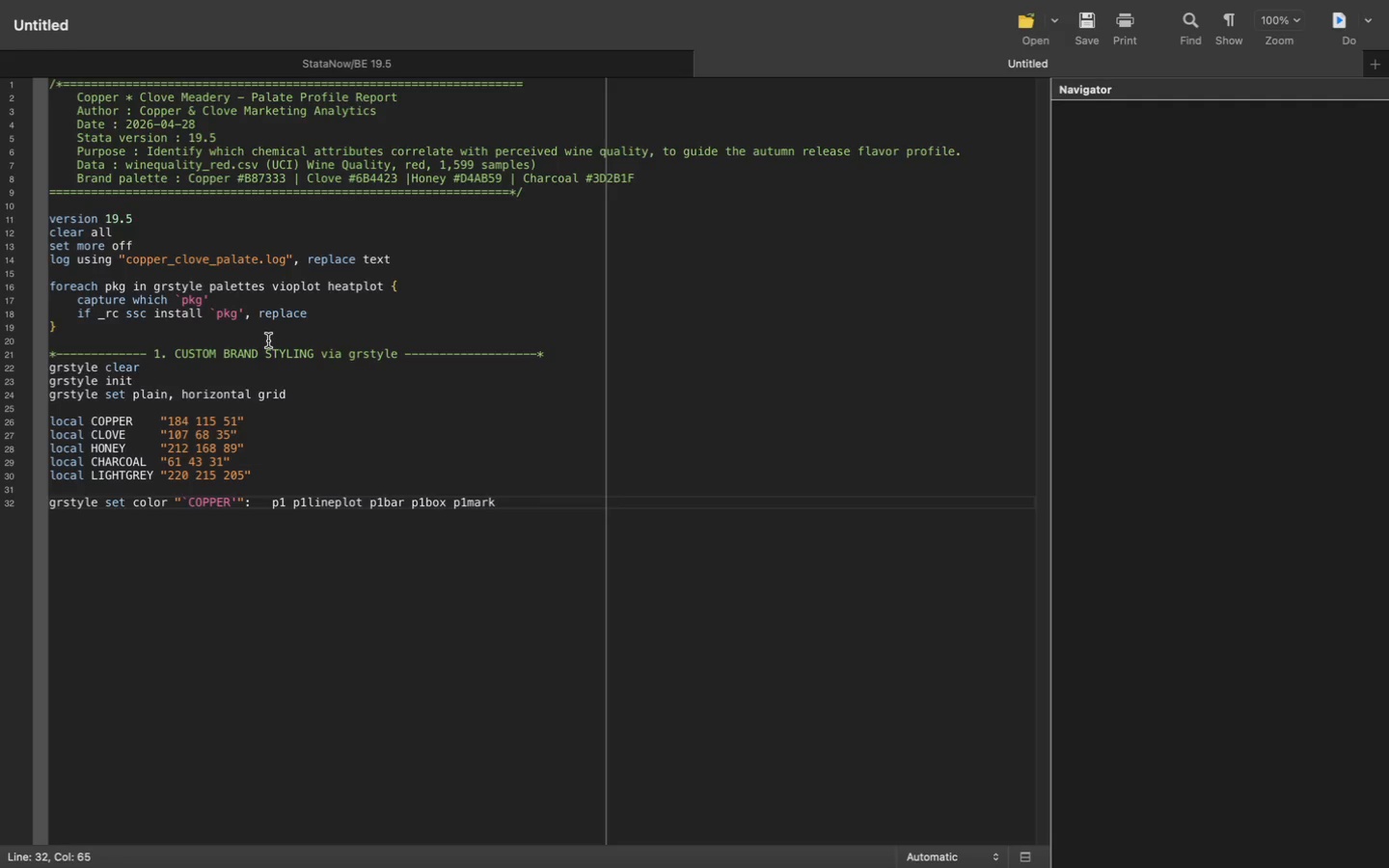 
key(Enter)
 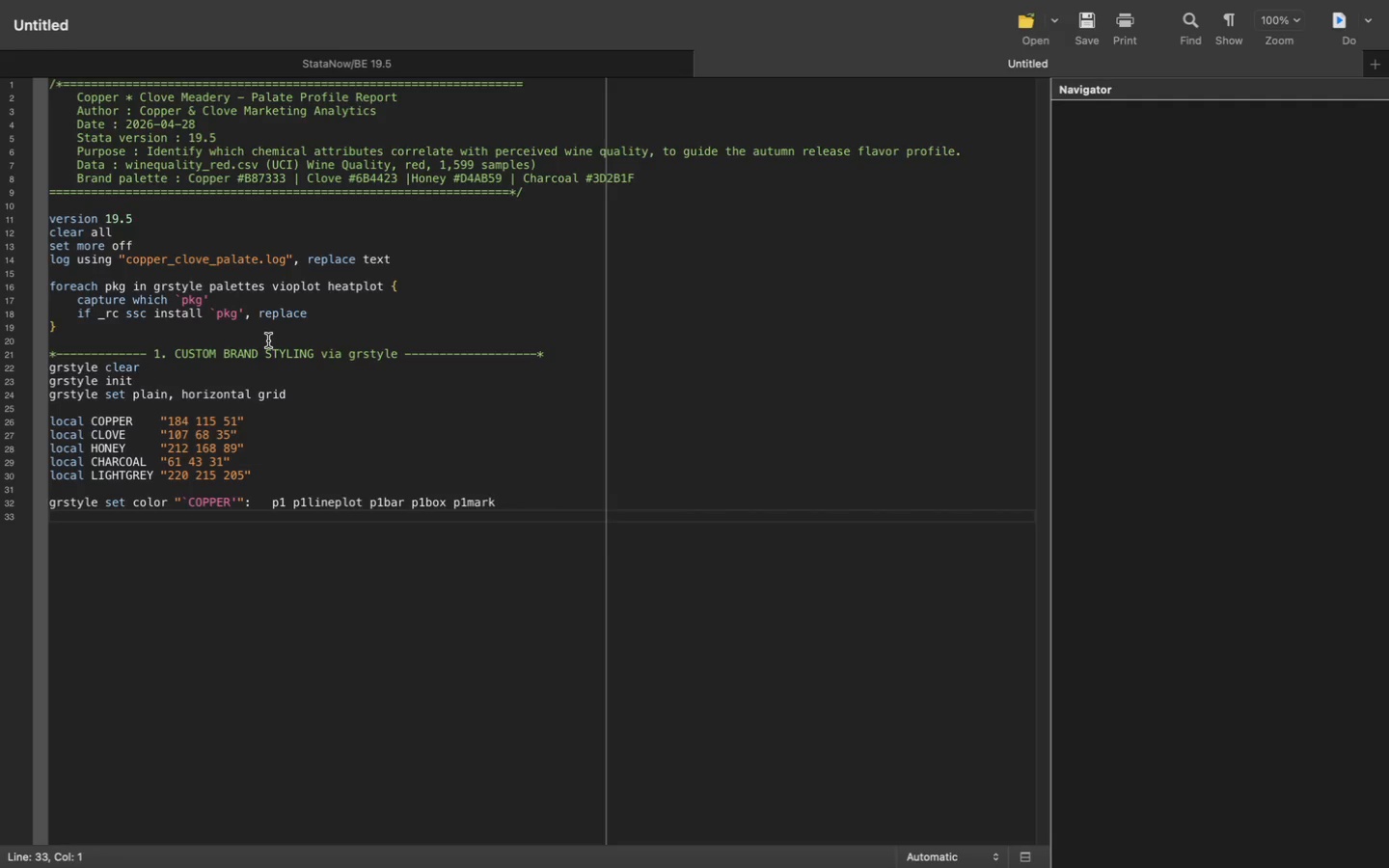 
type(grstyle set color "`CLOVE)
 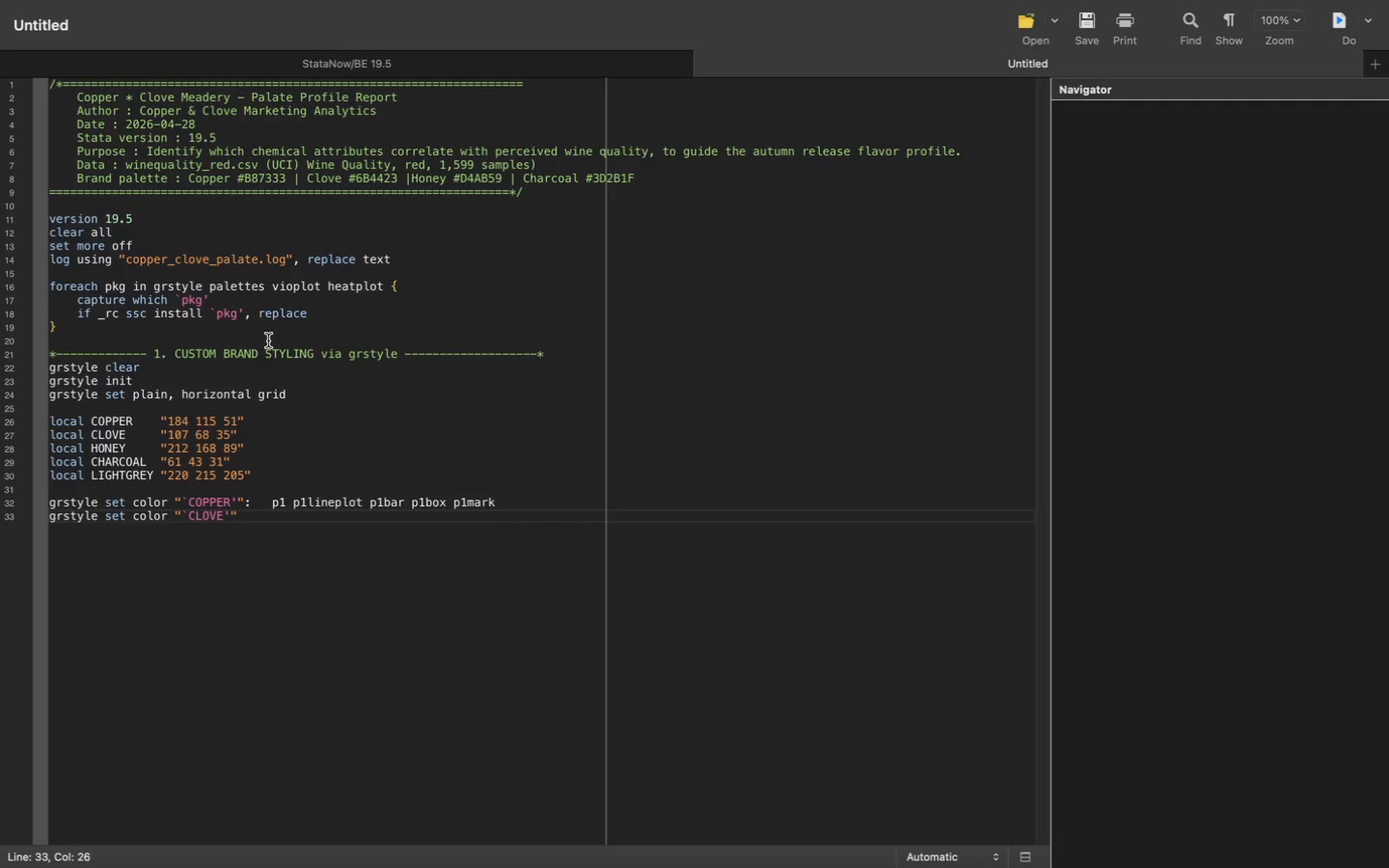 
 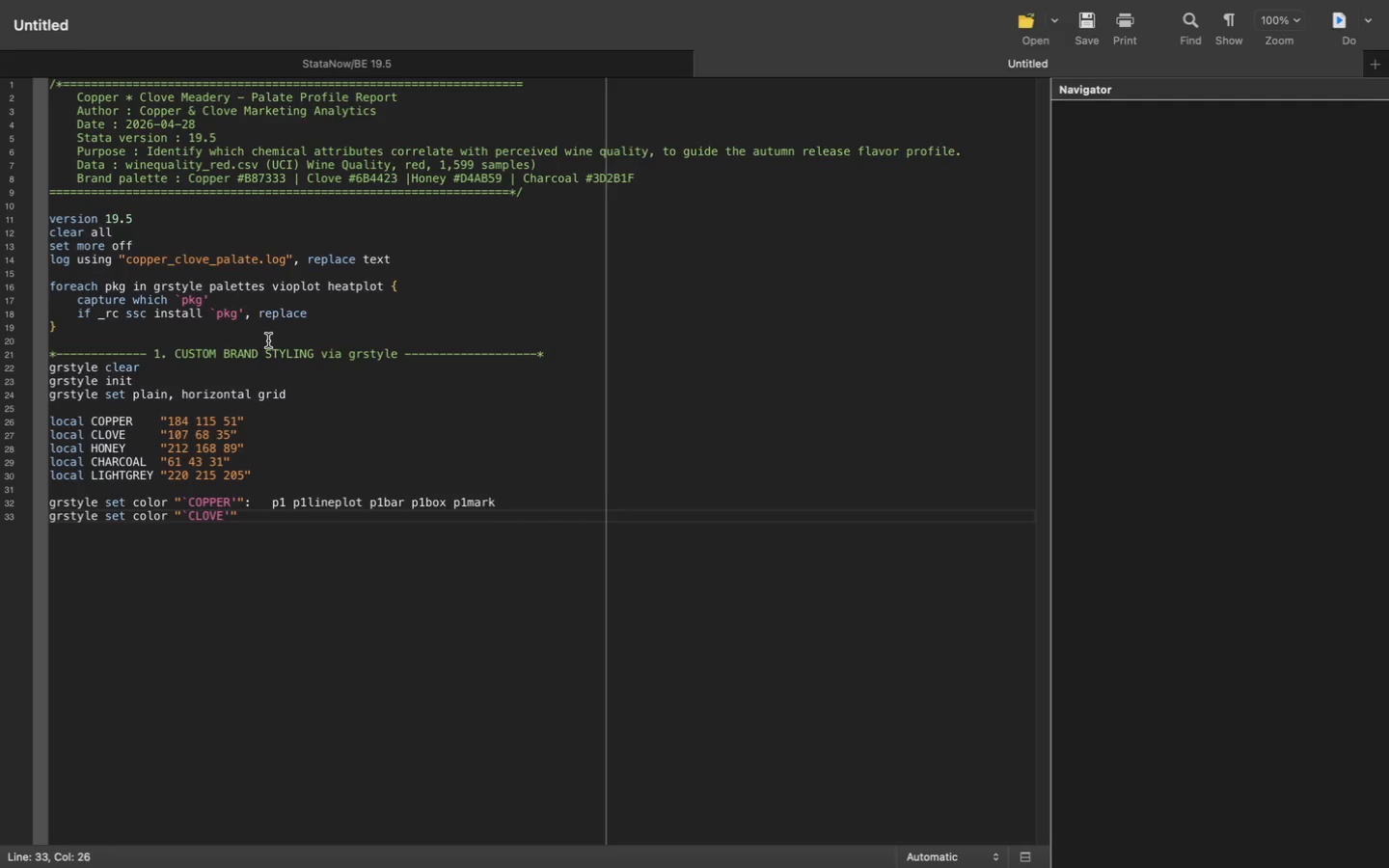 
key(ArrowRight)
 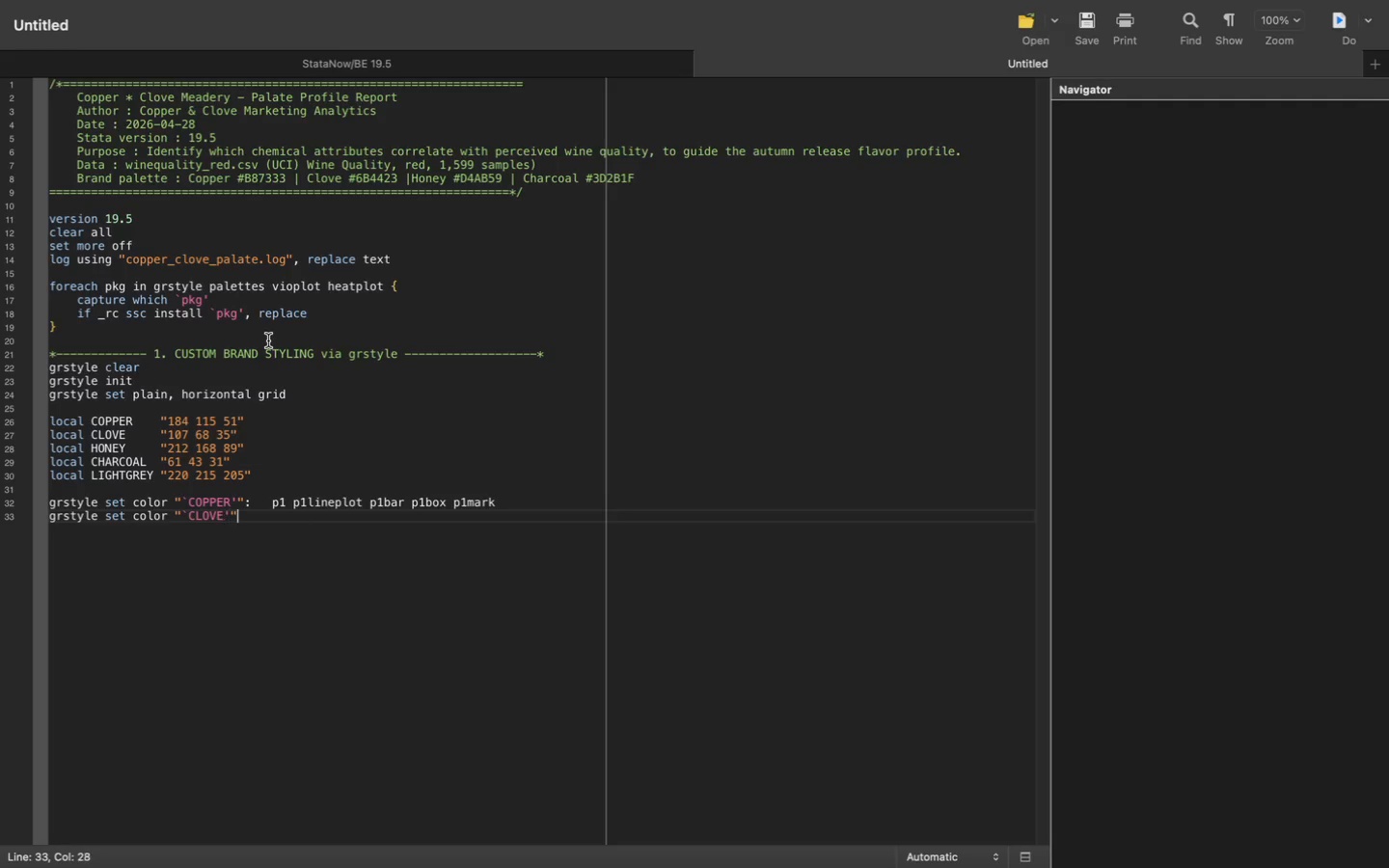 
key(ArrowRight)
 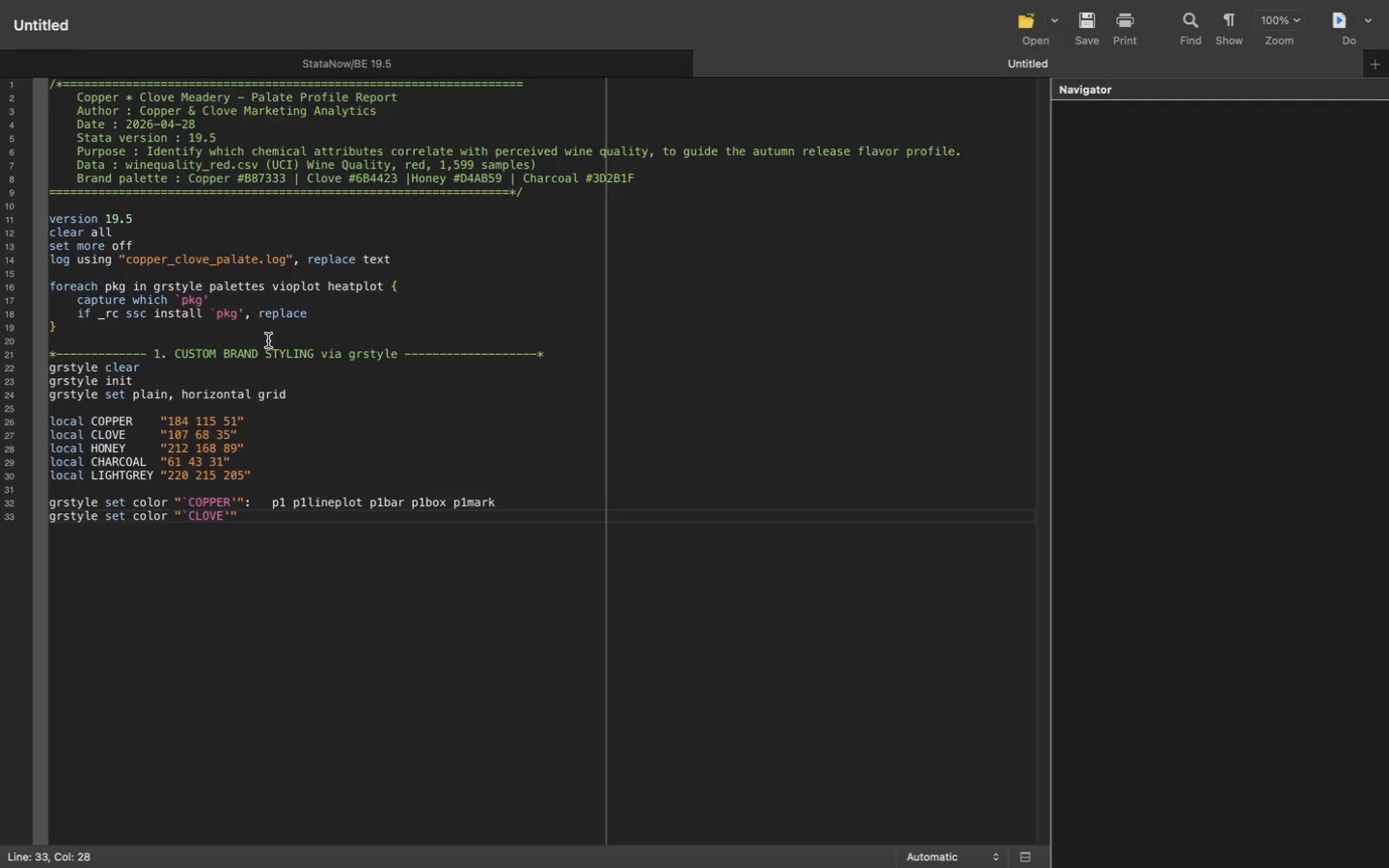 
type(: )
key(Backspace)
key(Tab)
type(p2 p2lineplot p2bar p2box p2mark)
 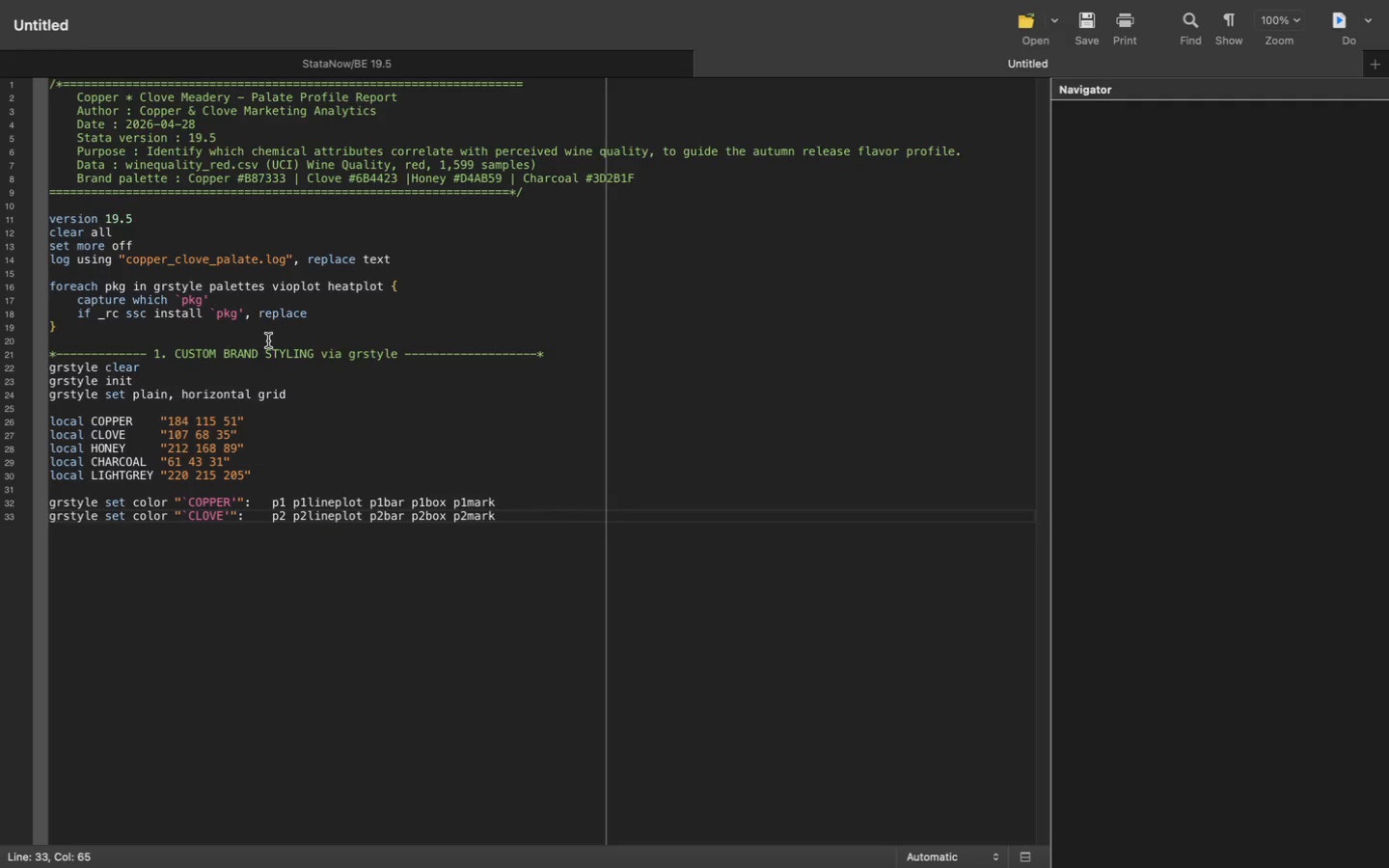 
key(Enter)
 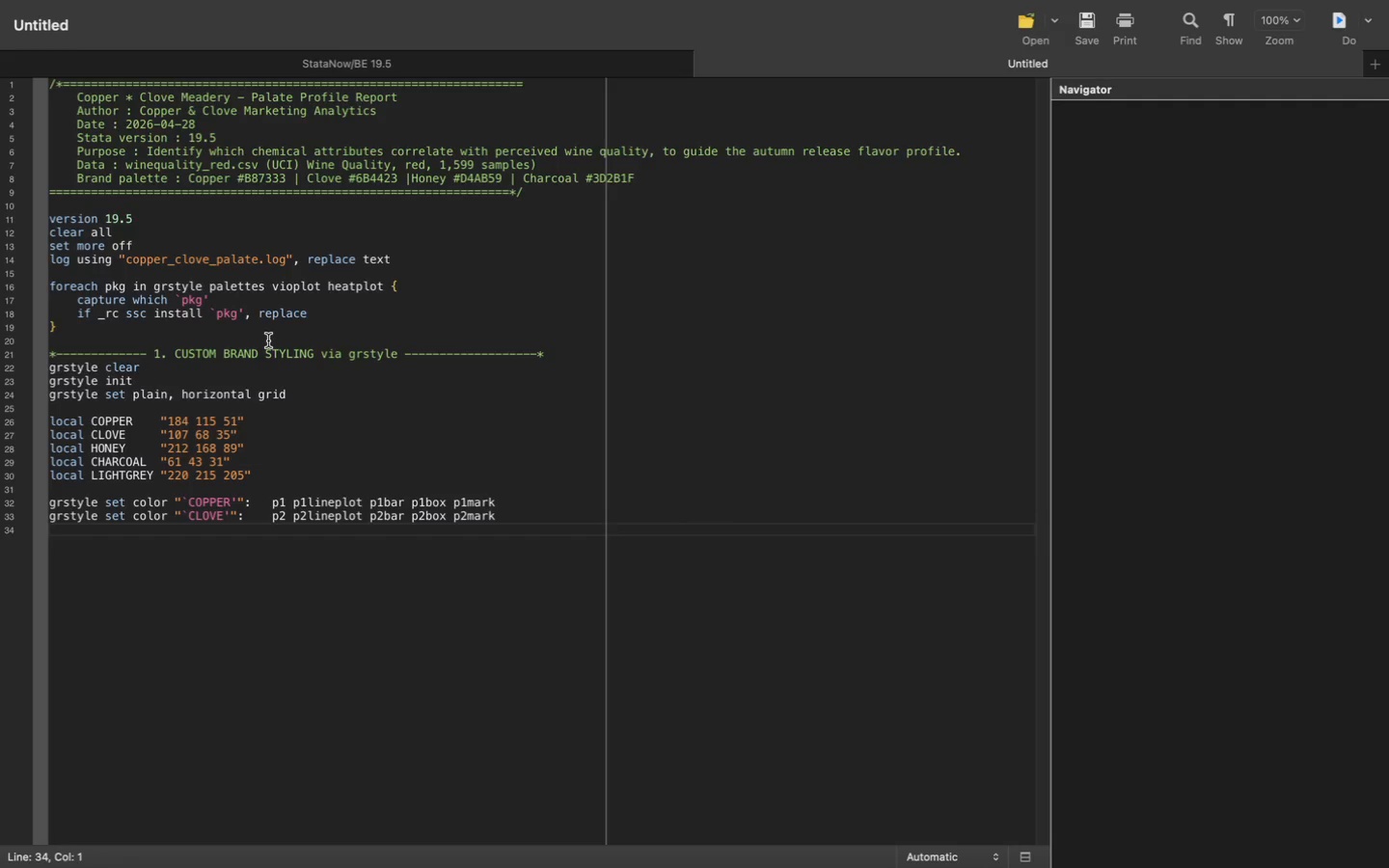 
type(grstyle set color "`HONEY)
 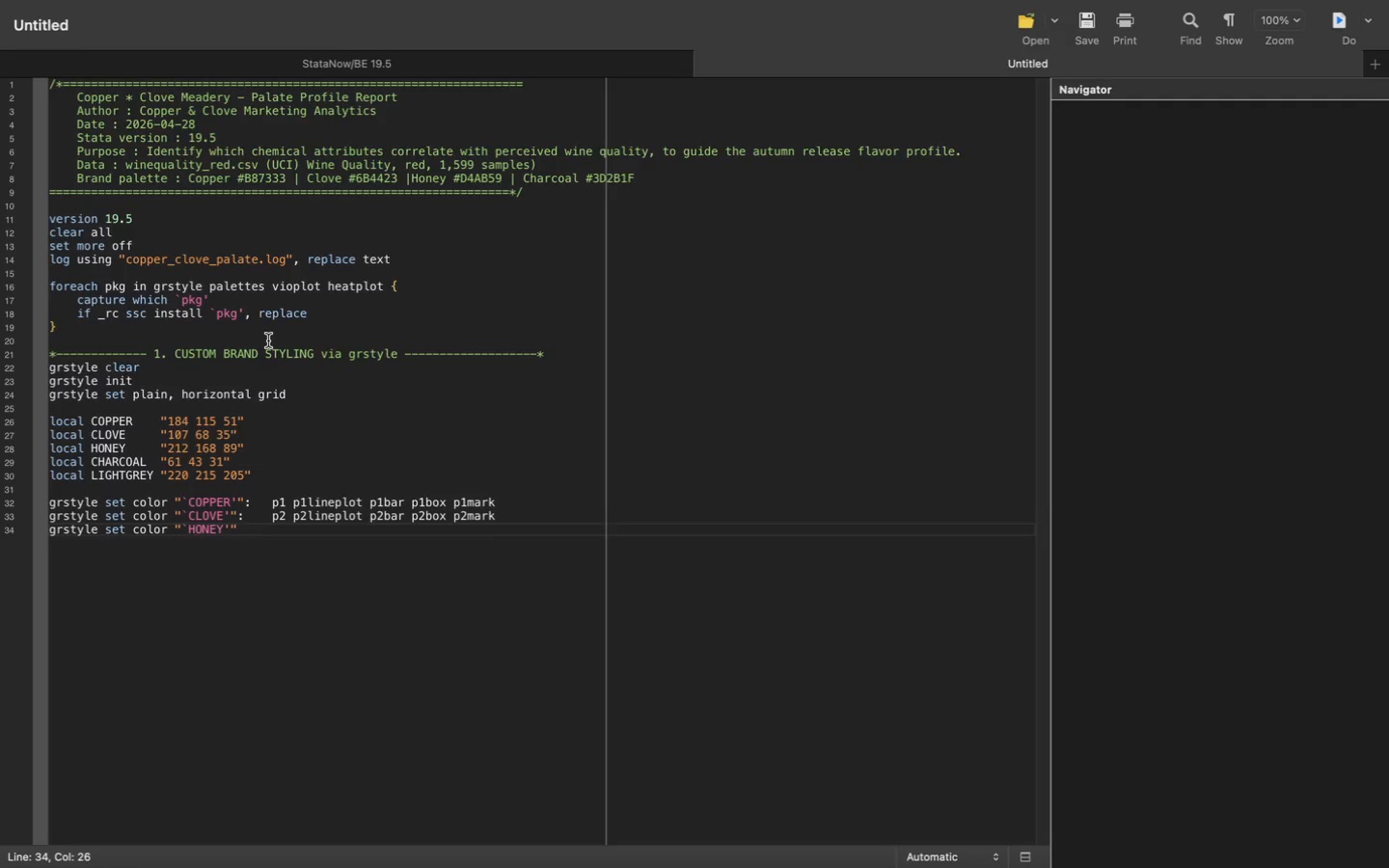 
key(ArrowRight)
 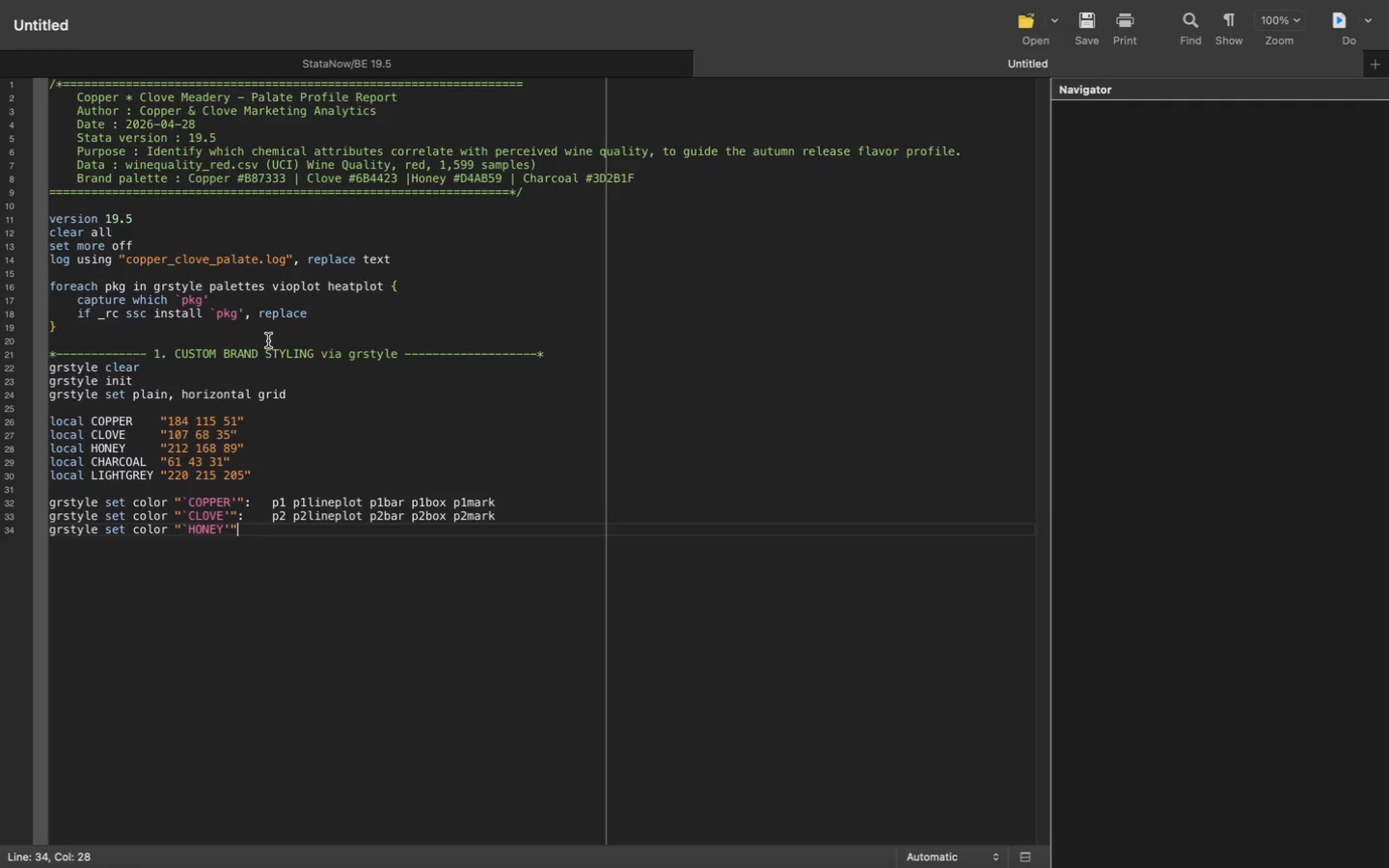 
key(ArrowRight)
 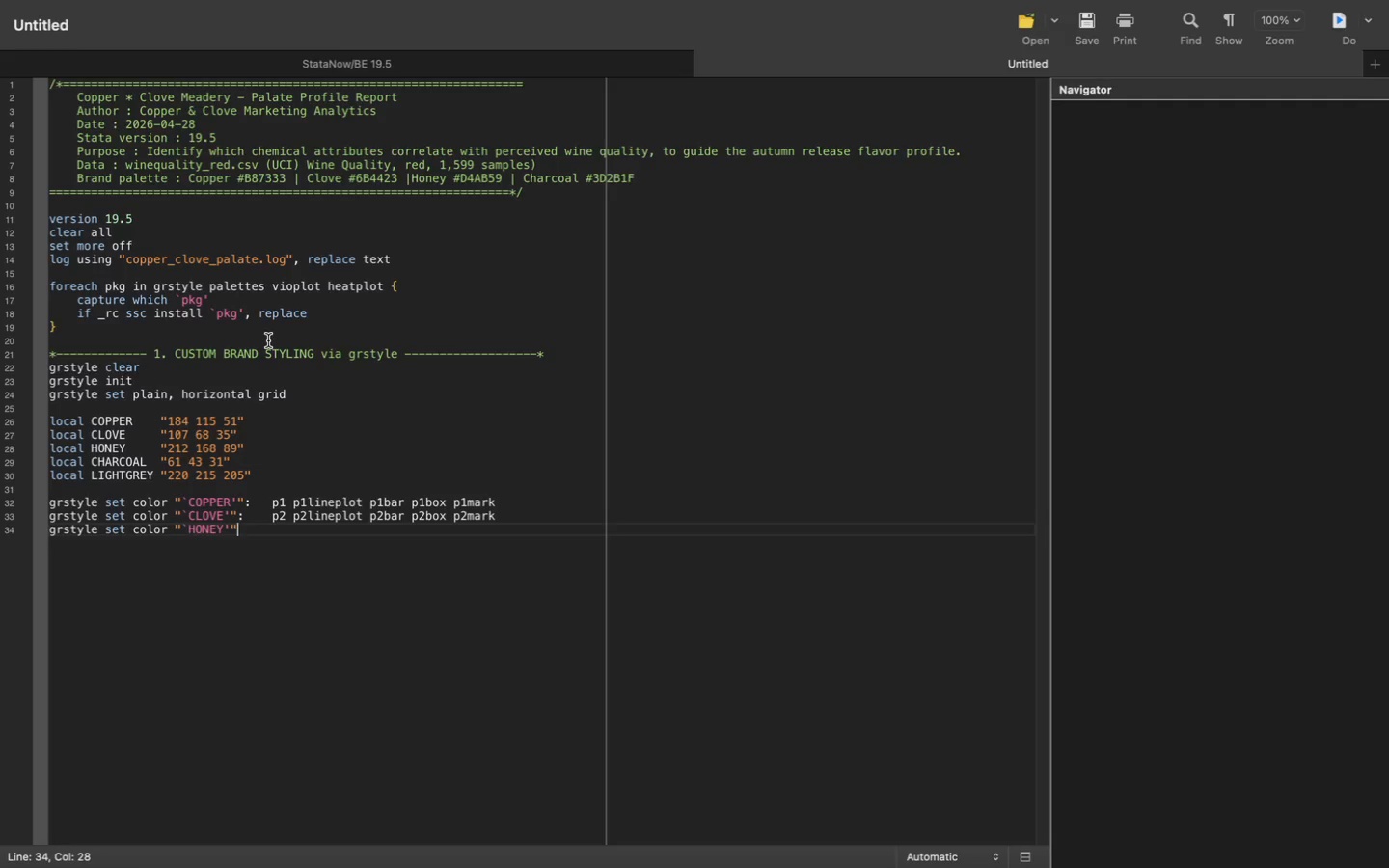 
type(: )
key(Backspace)
key(Tab)
type(p3 p3lineplot p3bar p3box p3mark)
 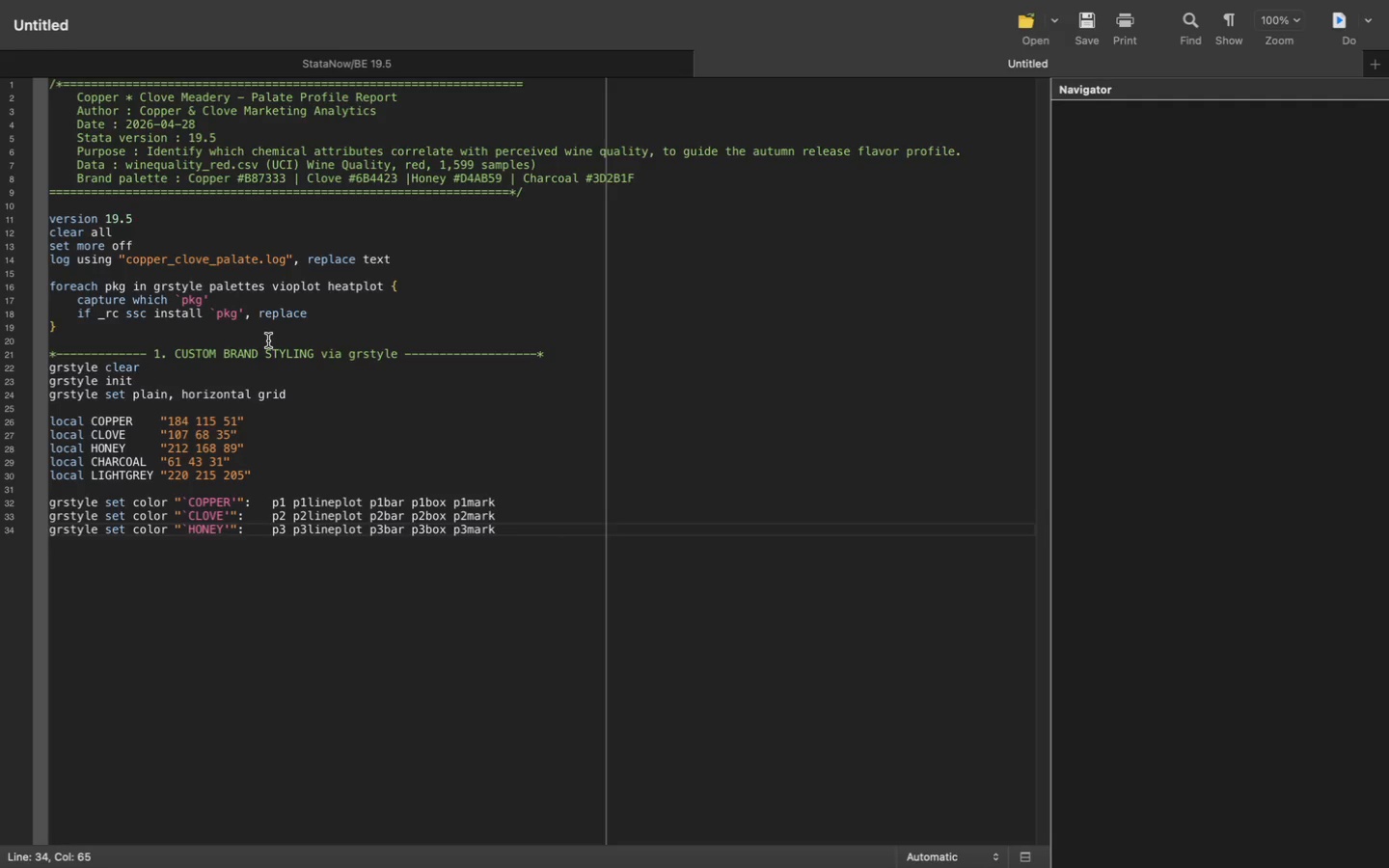 
key(Enter)
 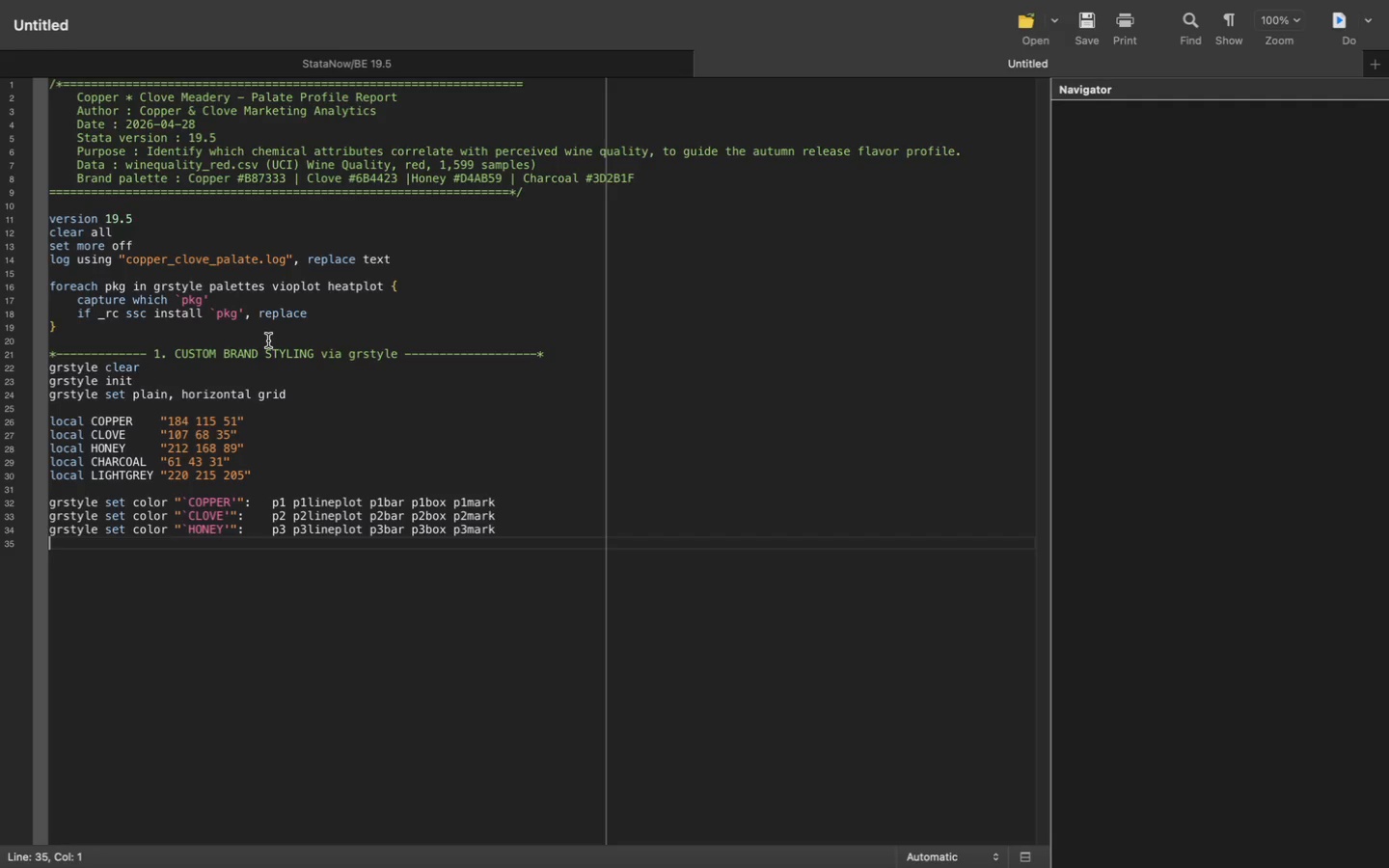 
wait(19.26)
 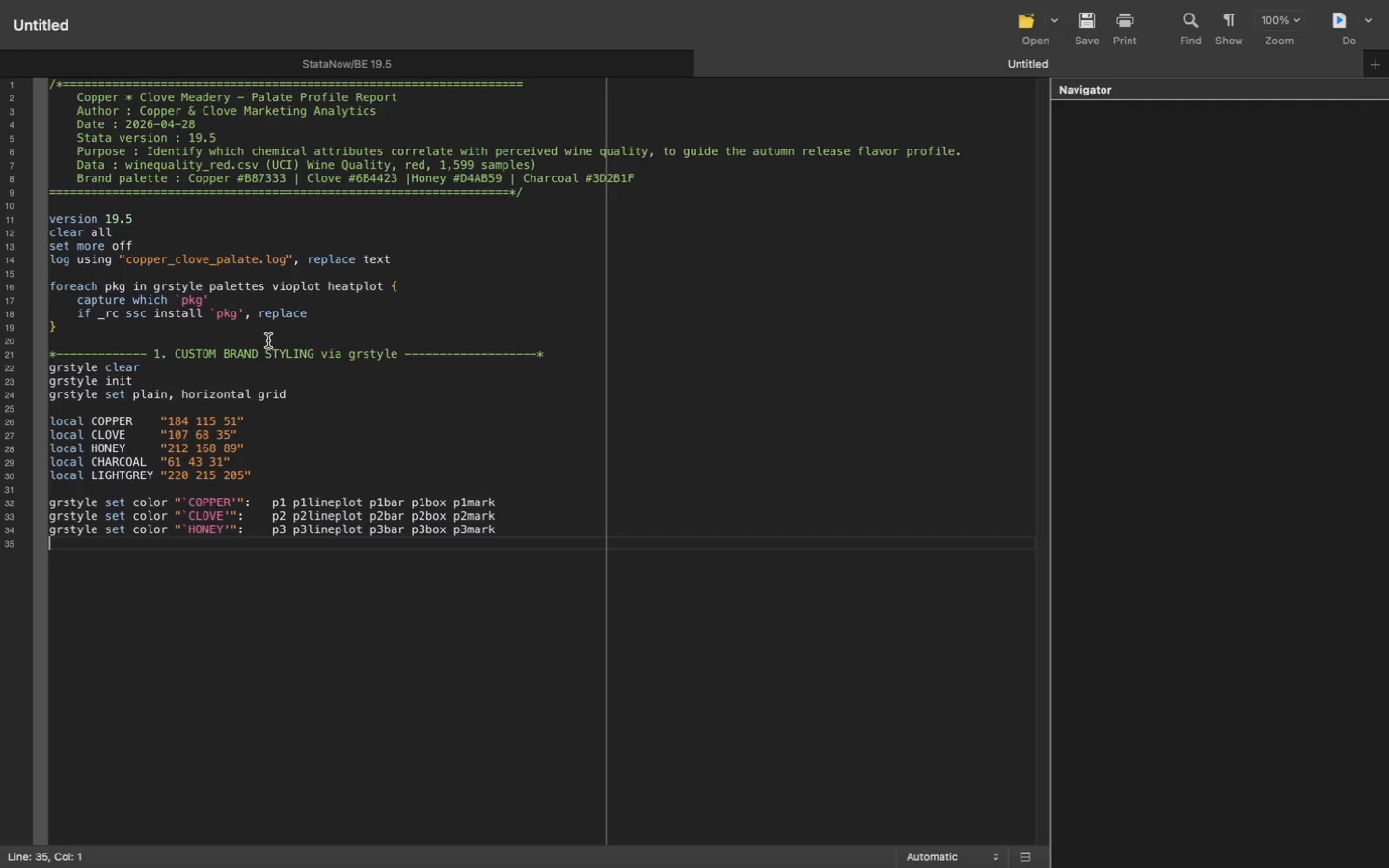 
type(grstyle set color "C)
key(Backspace)
type(`CHARCOAL)
 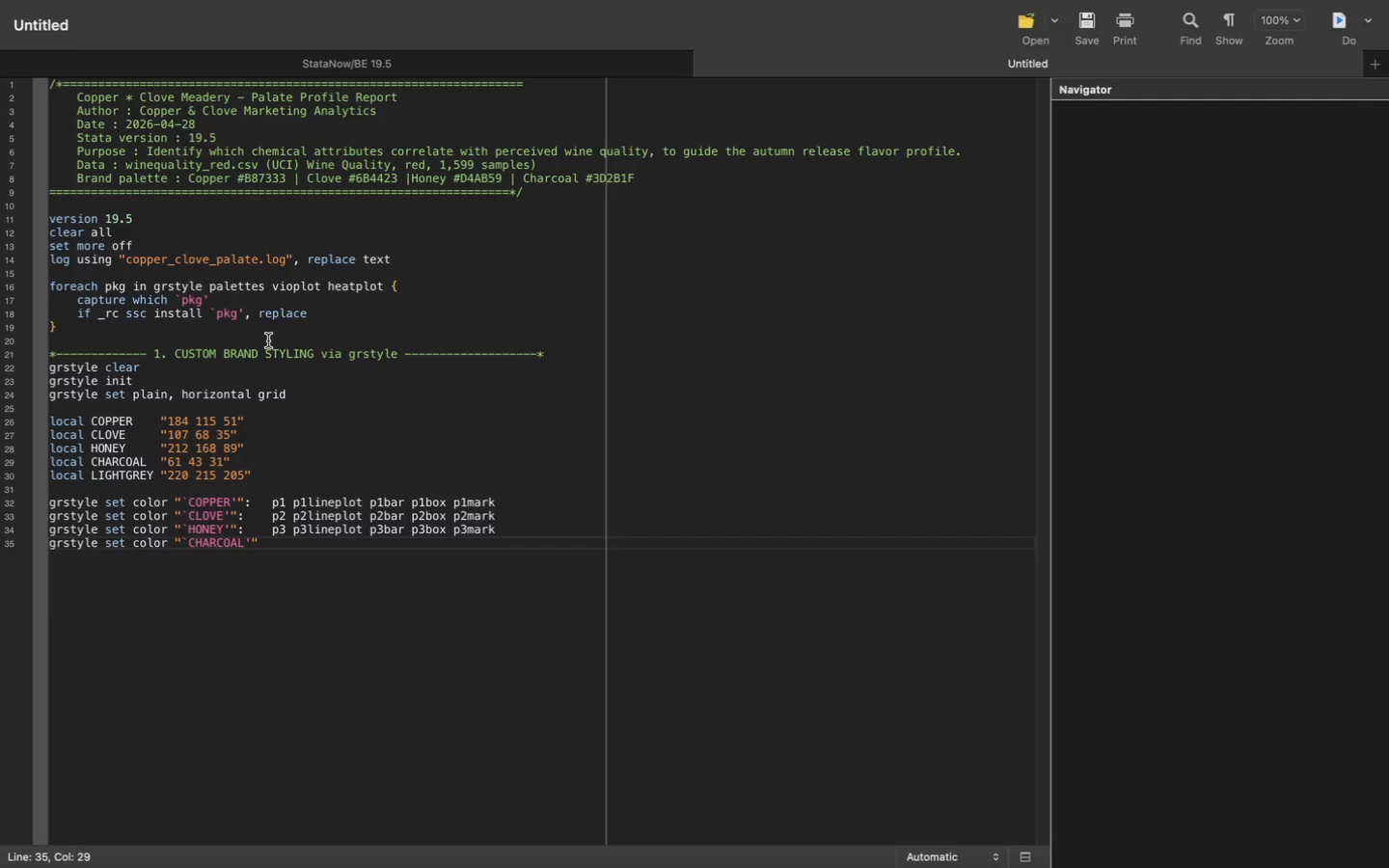 
key(ArrowRight)
 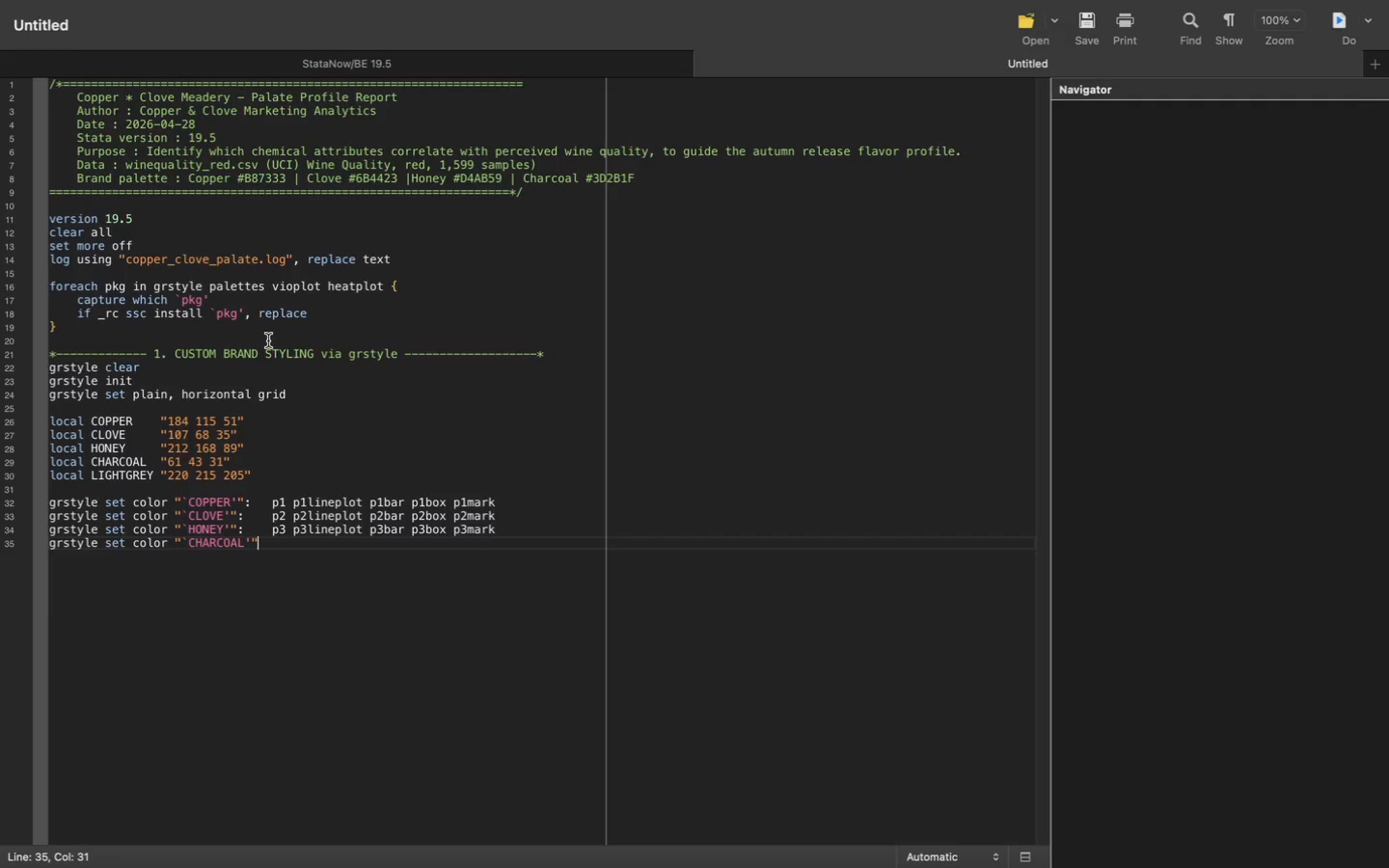 
key(ArrowRight)
 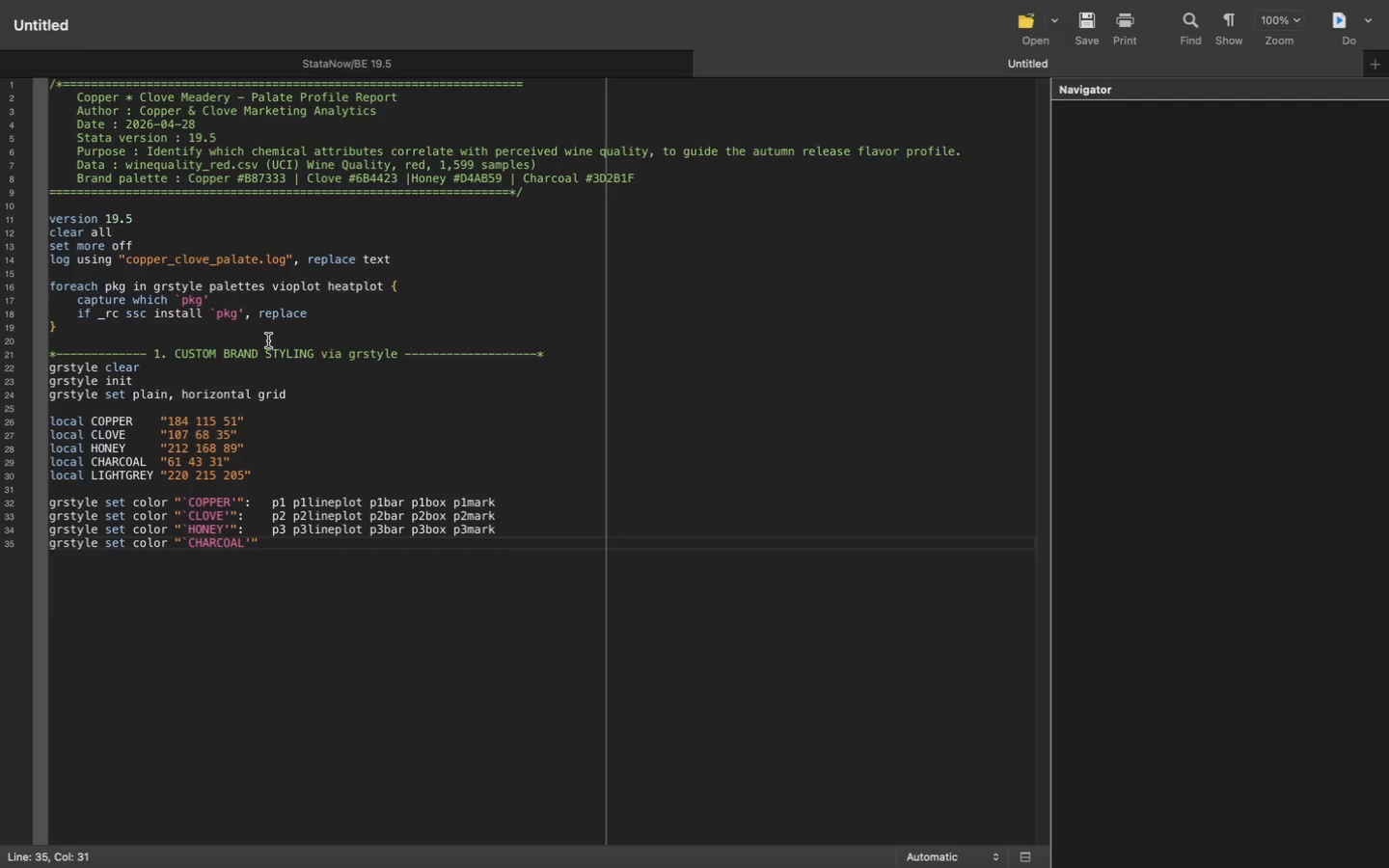 
type(:)
key(Tab)
type(axis_title)
 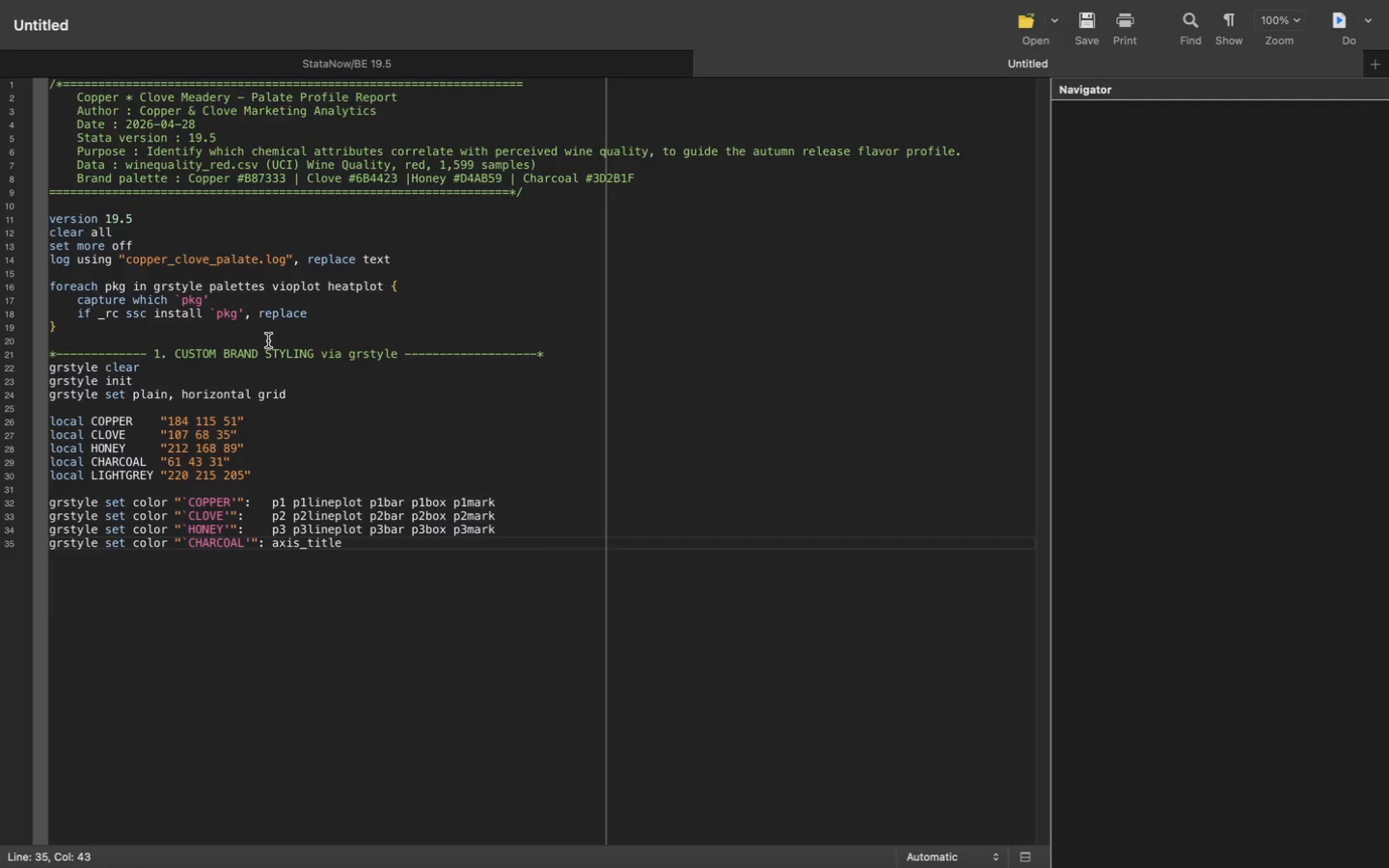 
key(Meta+CommandLeft)
 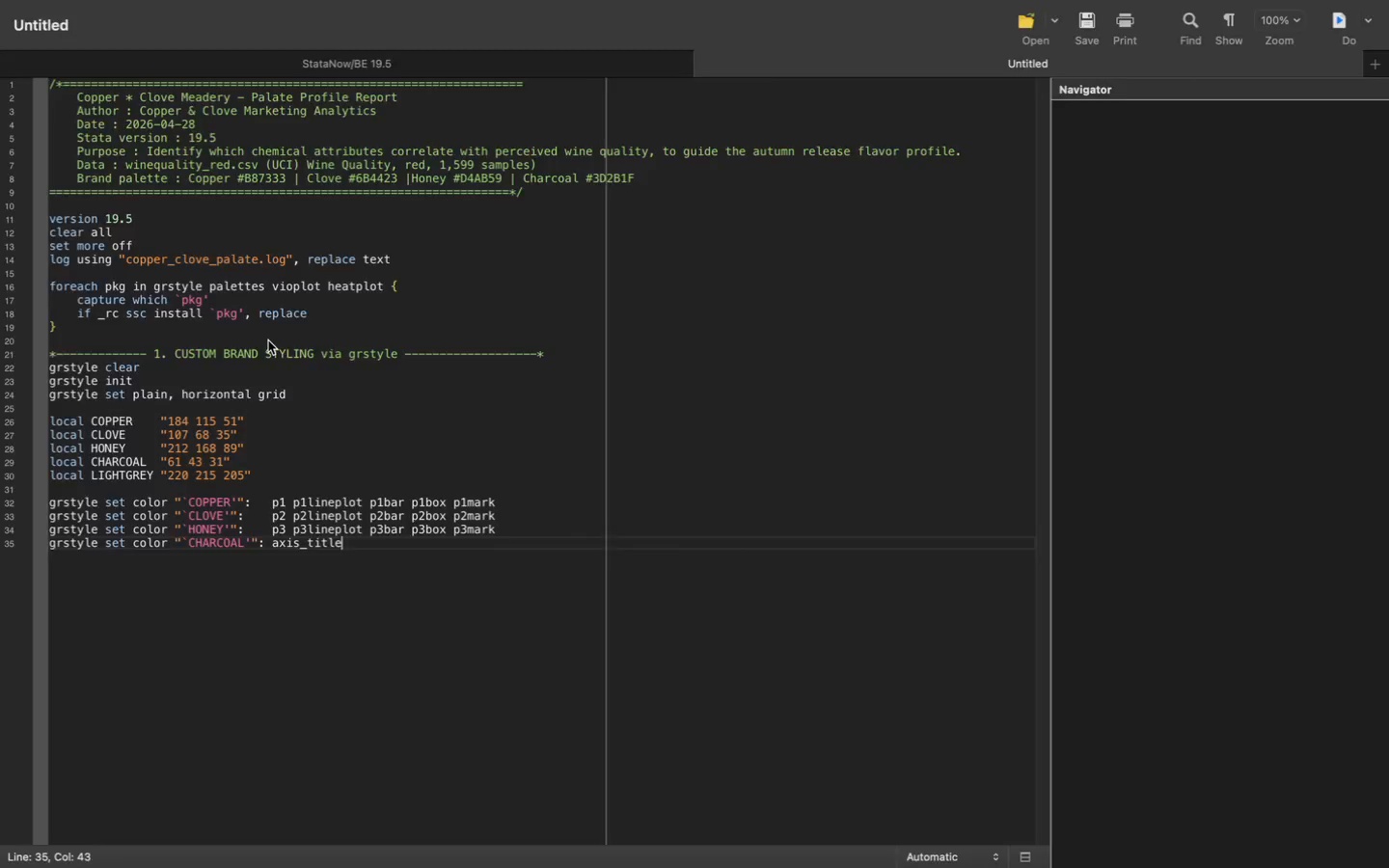 
key(Meta+Tab)